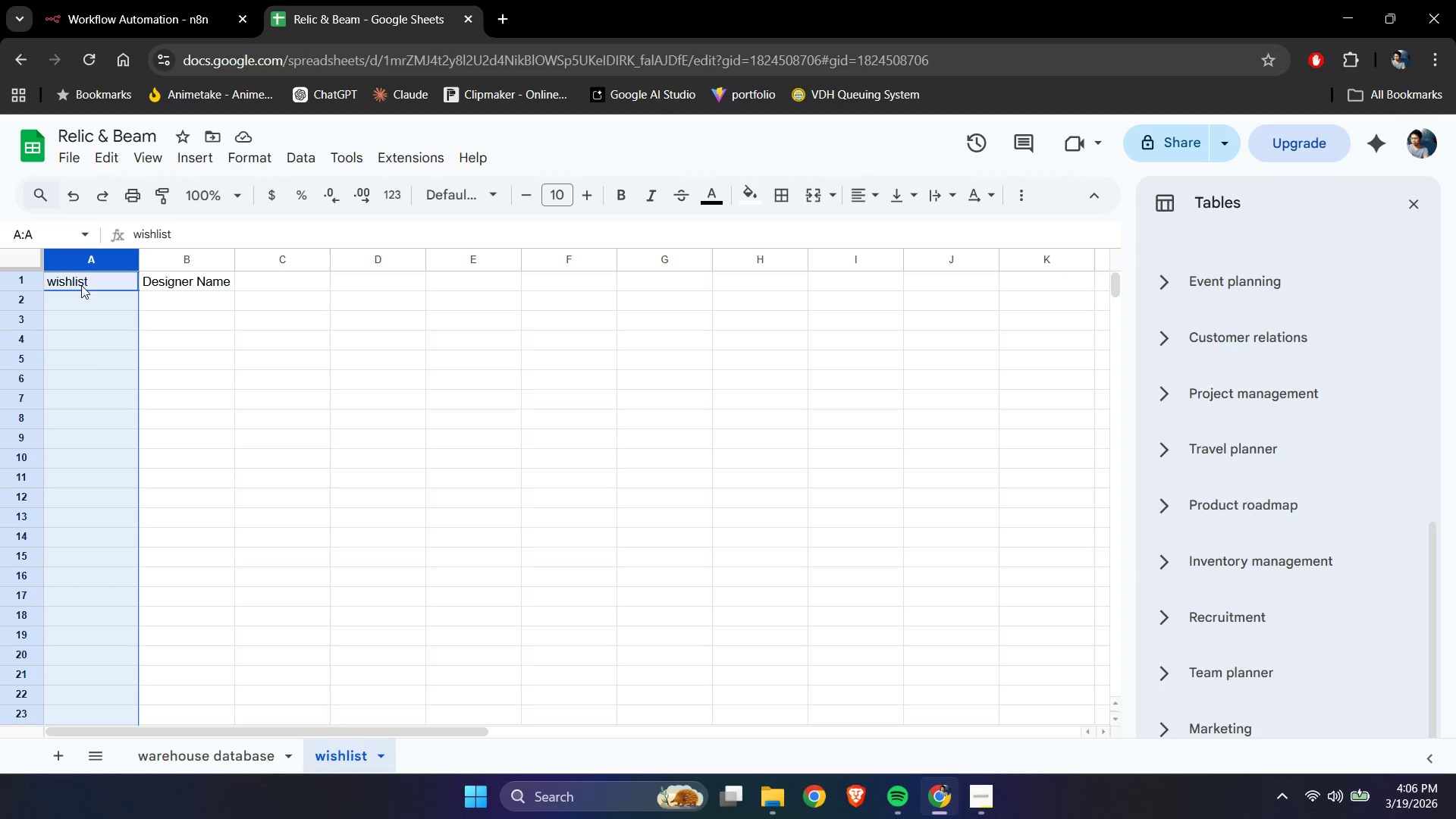 
left_click([84, 285])
 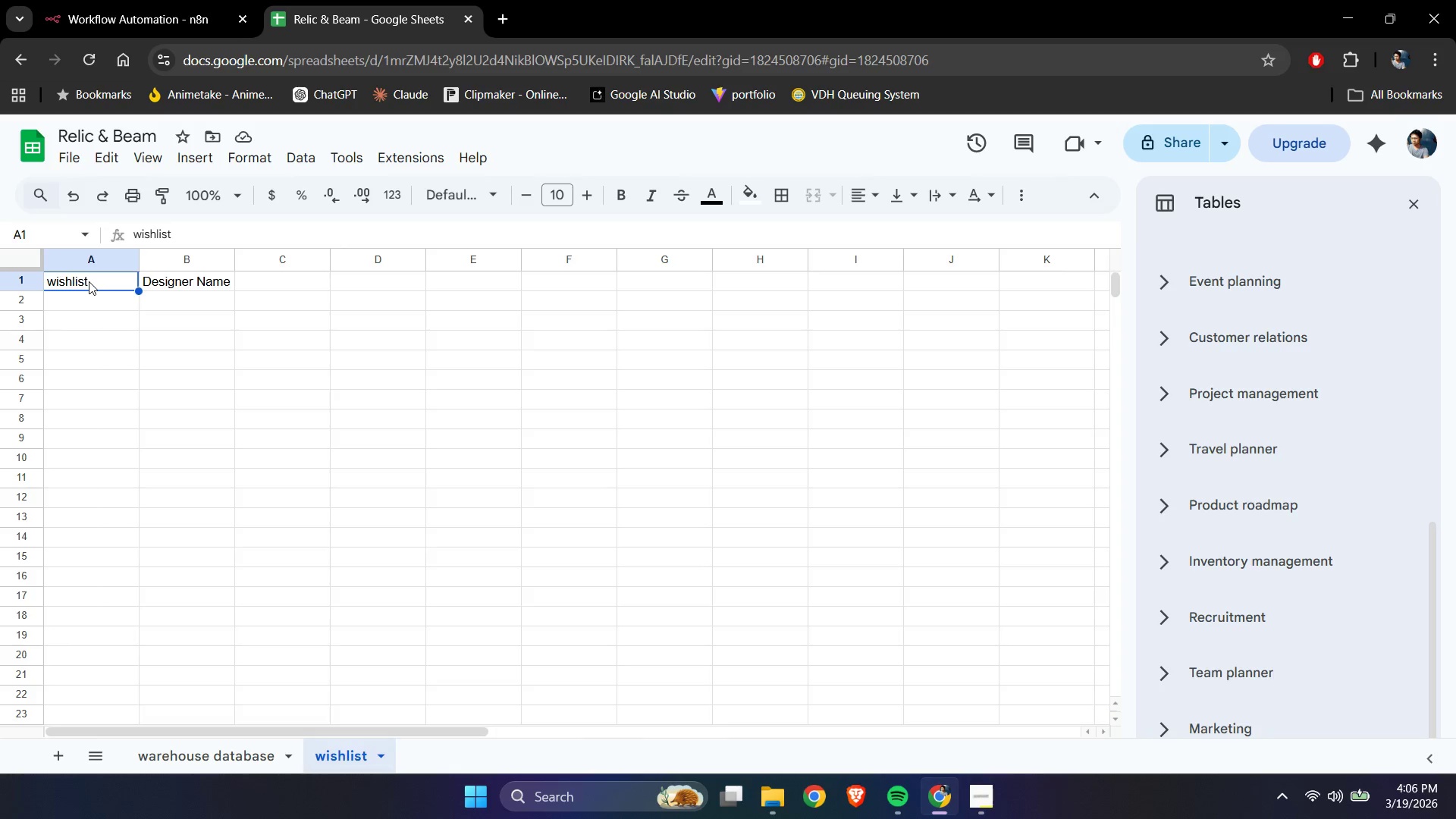 
double_click([89, 281])
 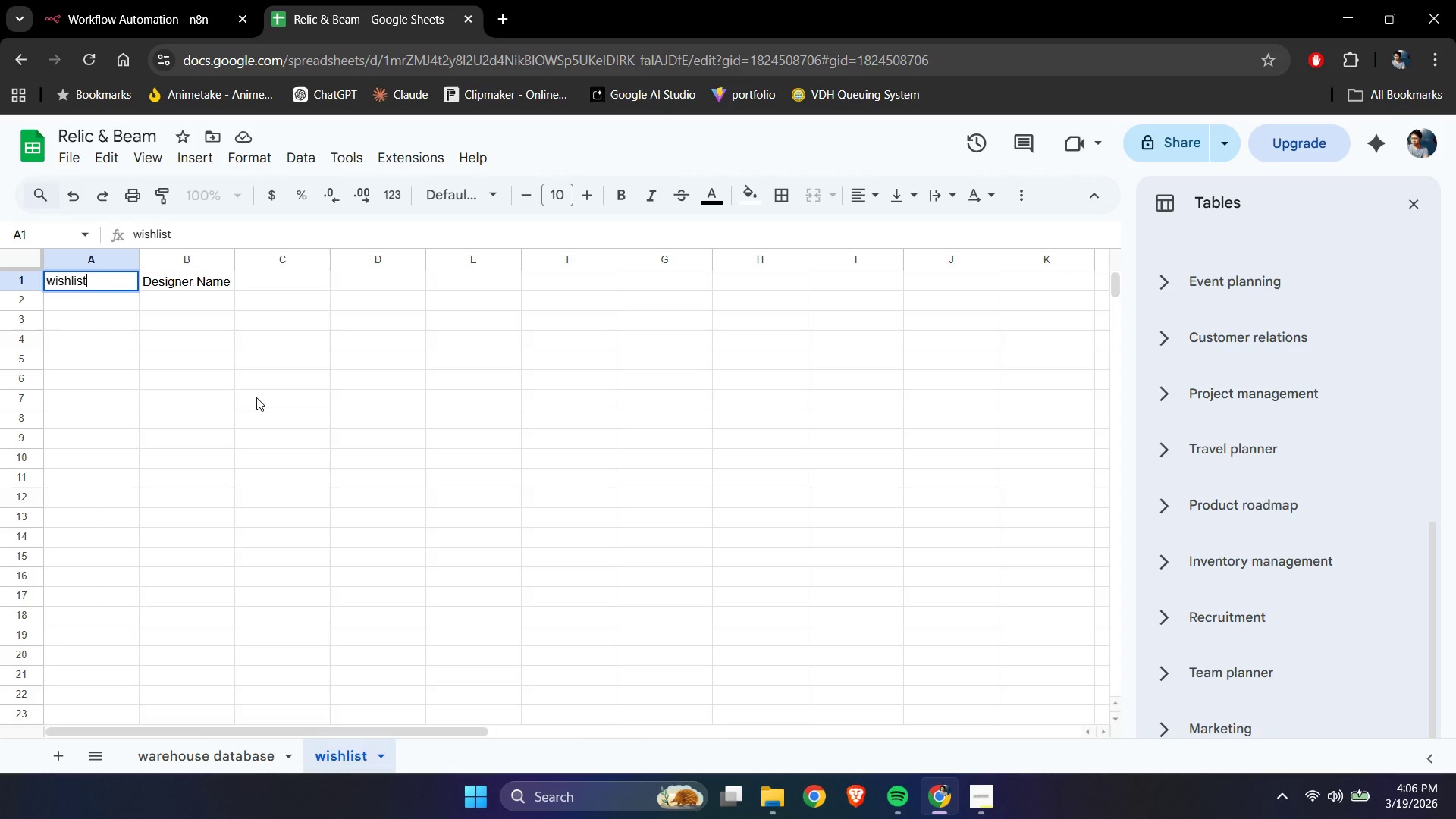 
key(Control+ControlLeft)
 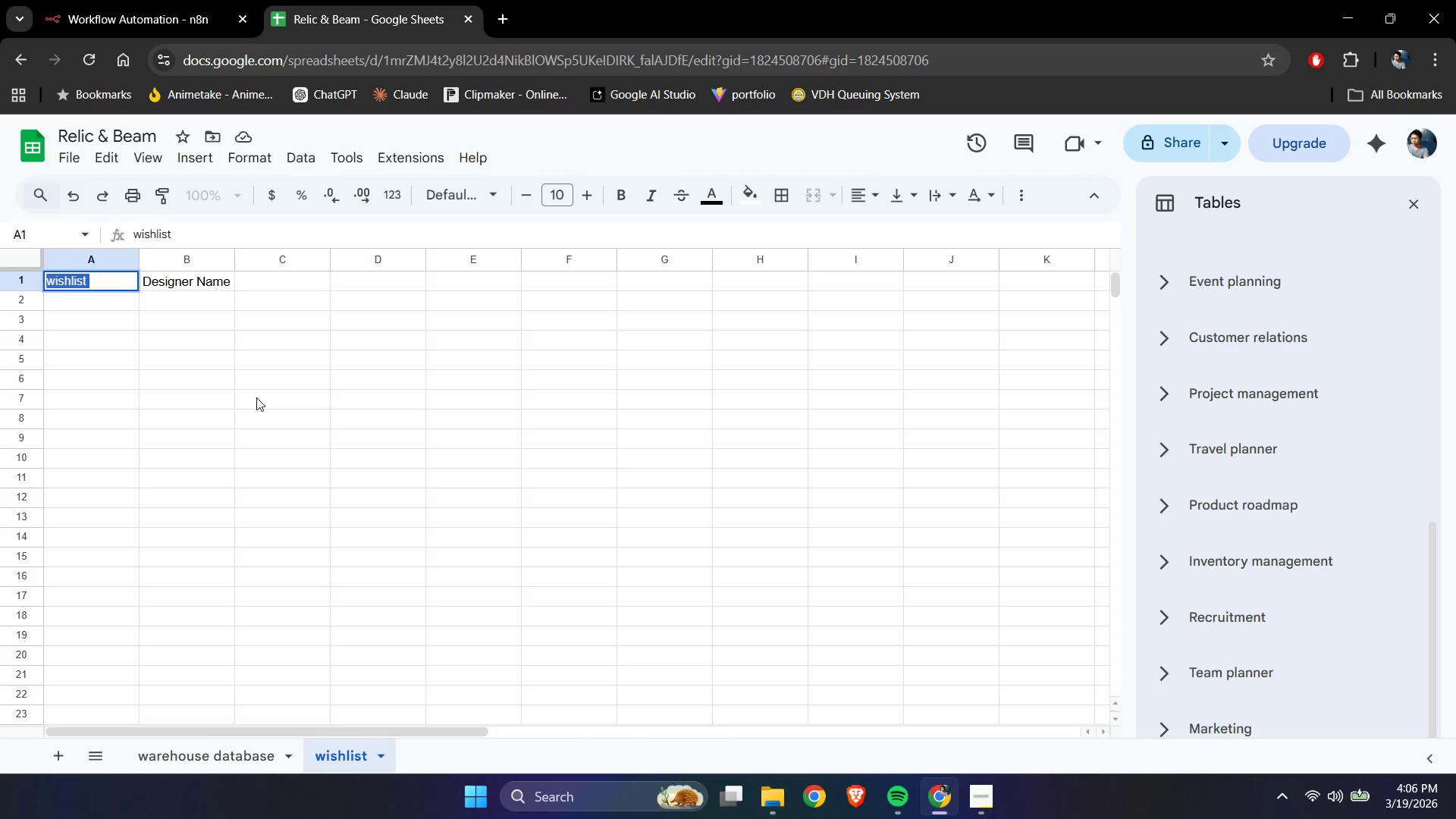 
key(Control+A)
 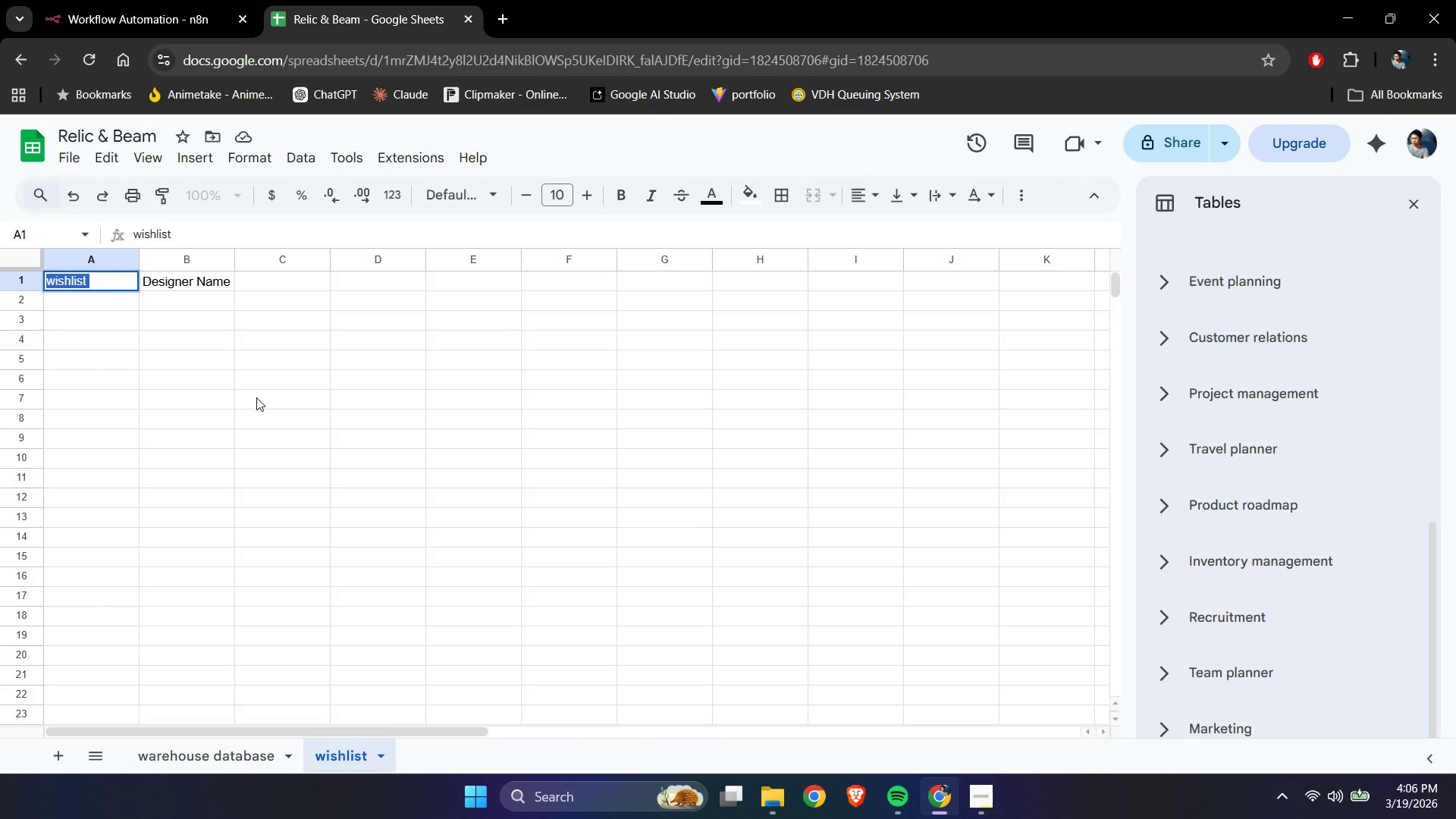 
type(wish lis)
key(Backspace)
key(Backspace)
key(Backspace)
key(Backspace)
type(list ID)
 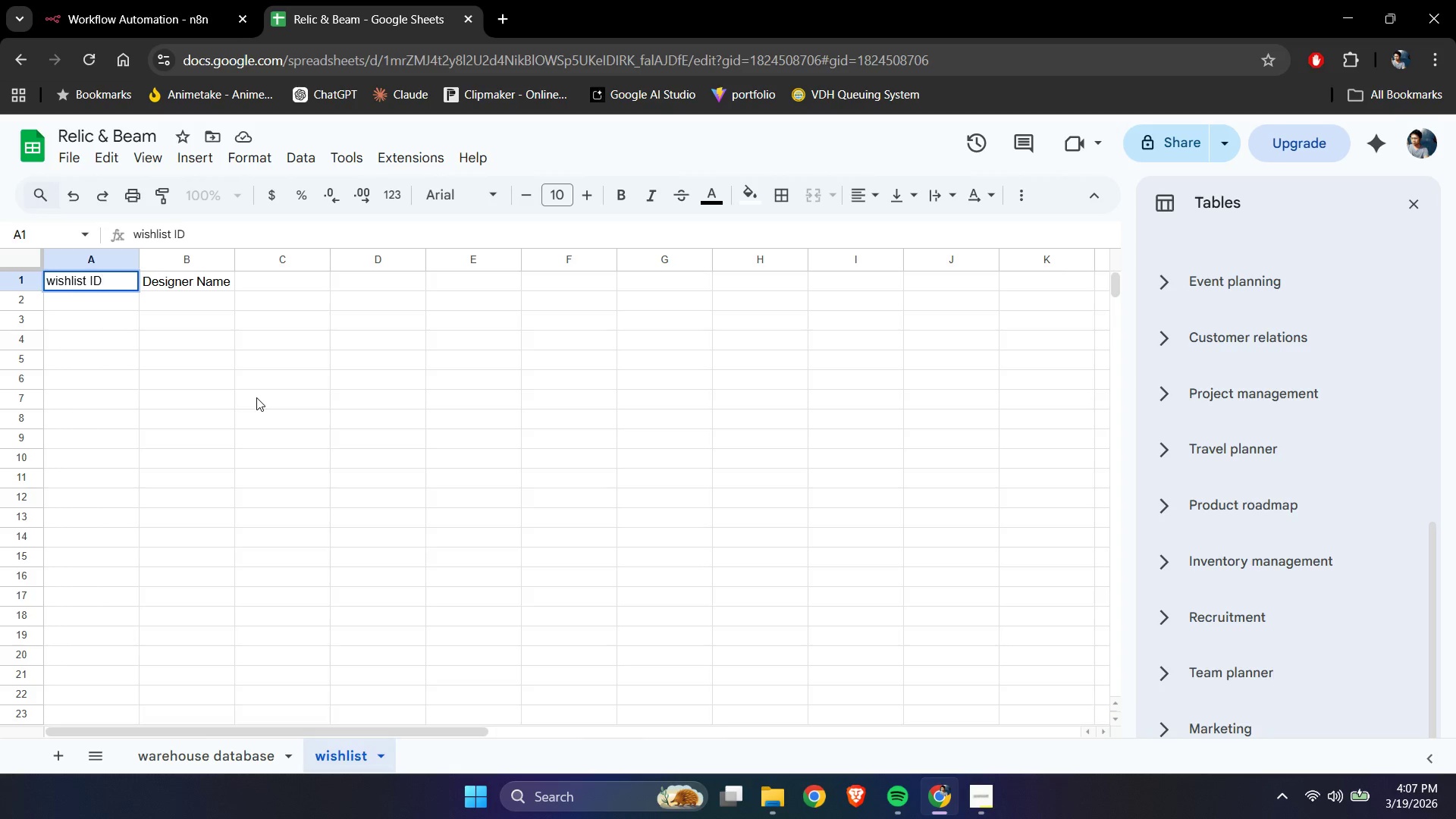 
key(ArrowRight)
 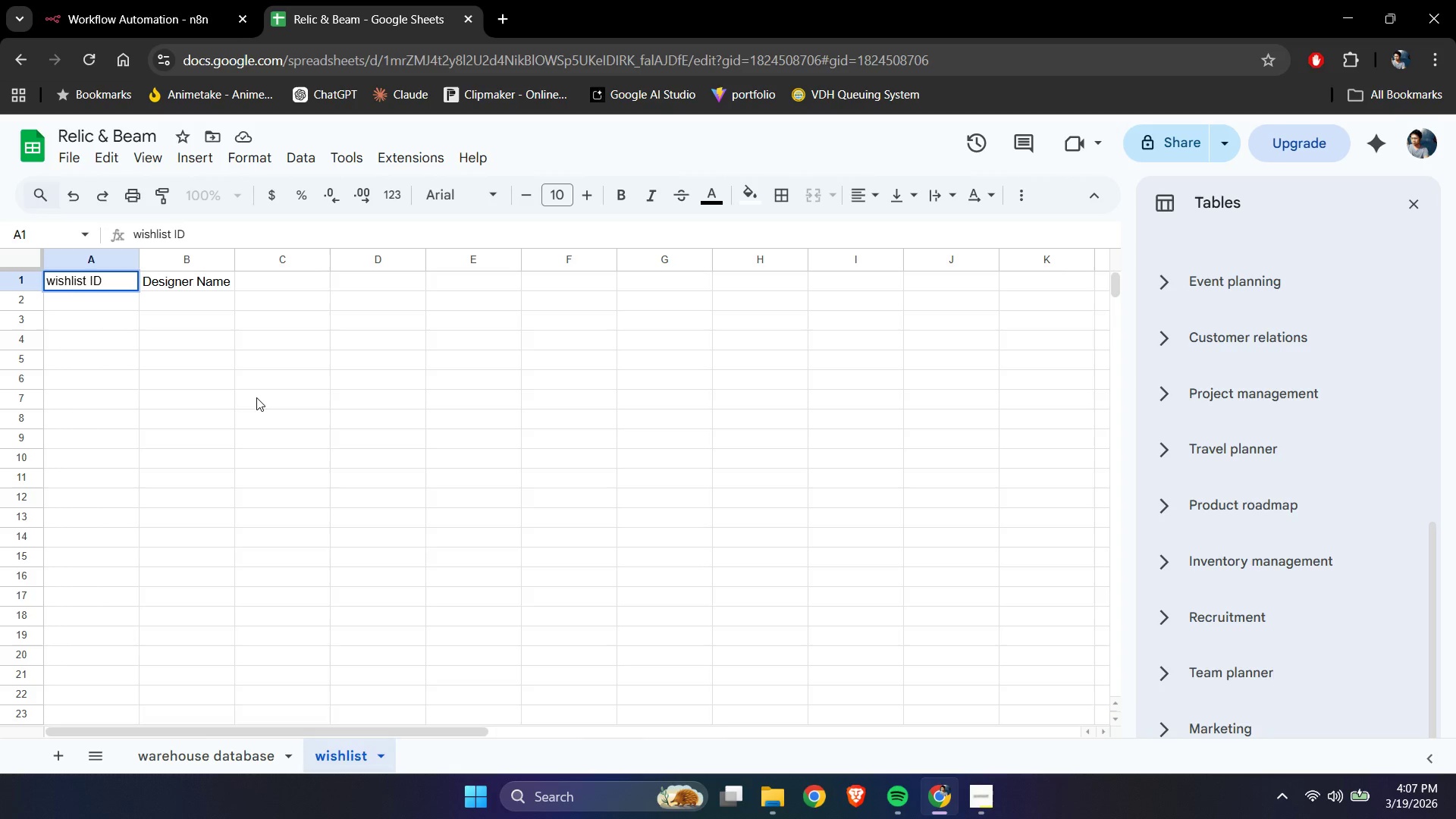 
key(Tab)
 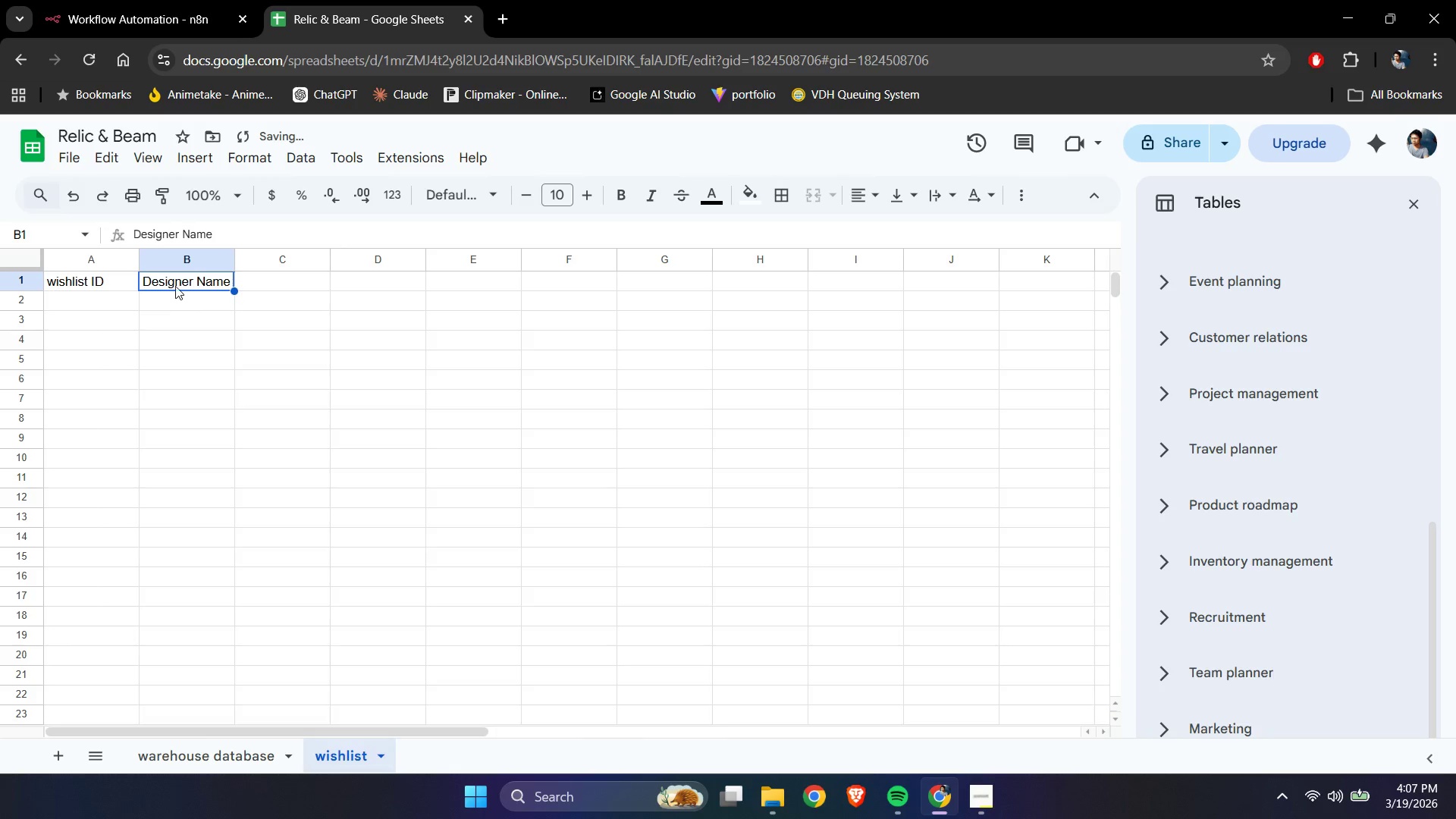 
double_click([173, 280])
 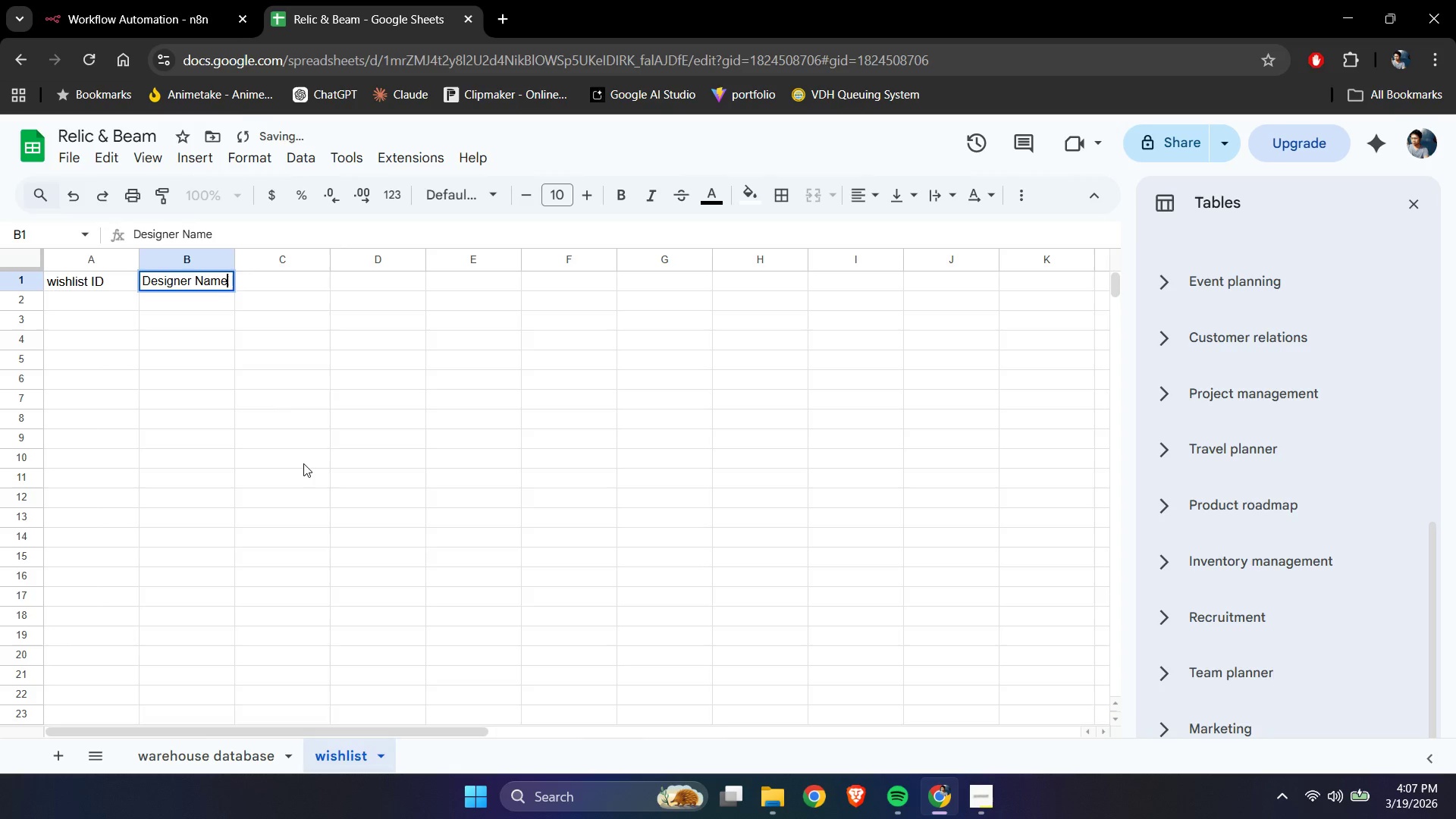 
key(Control+ControlLeft)
 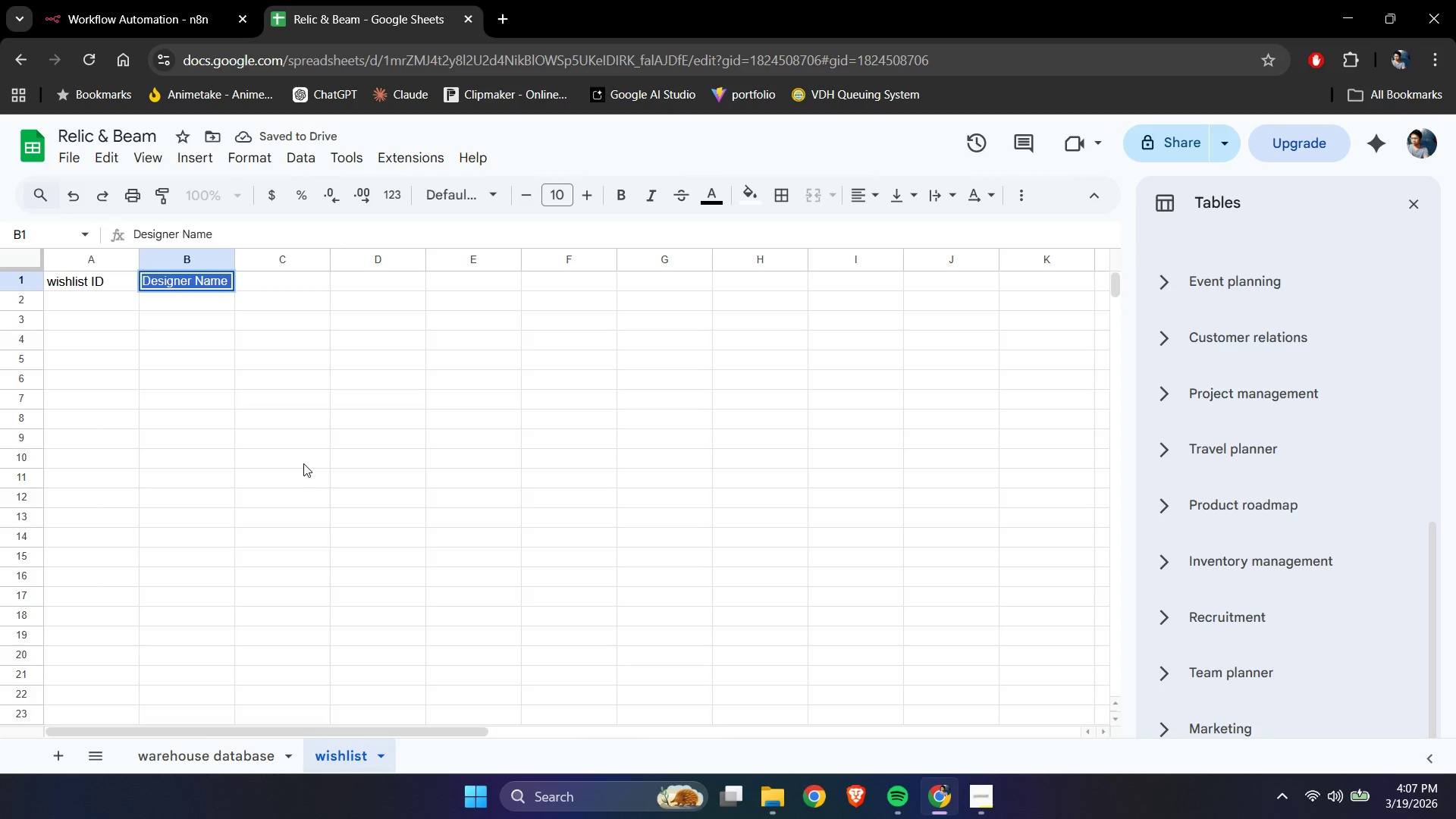 
key(Control+A)
 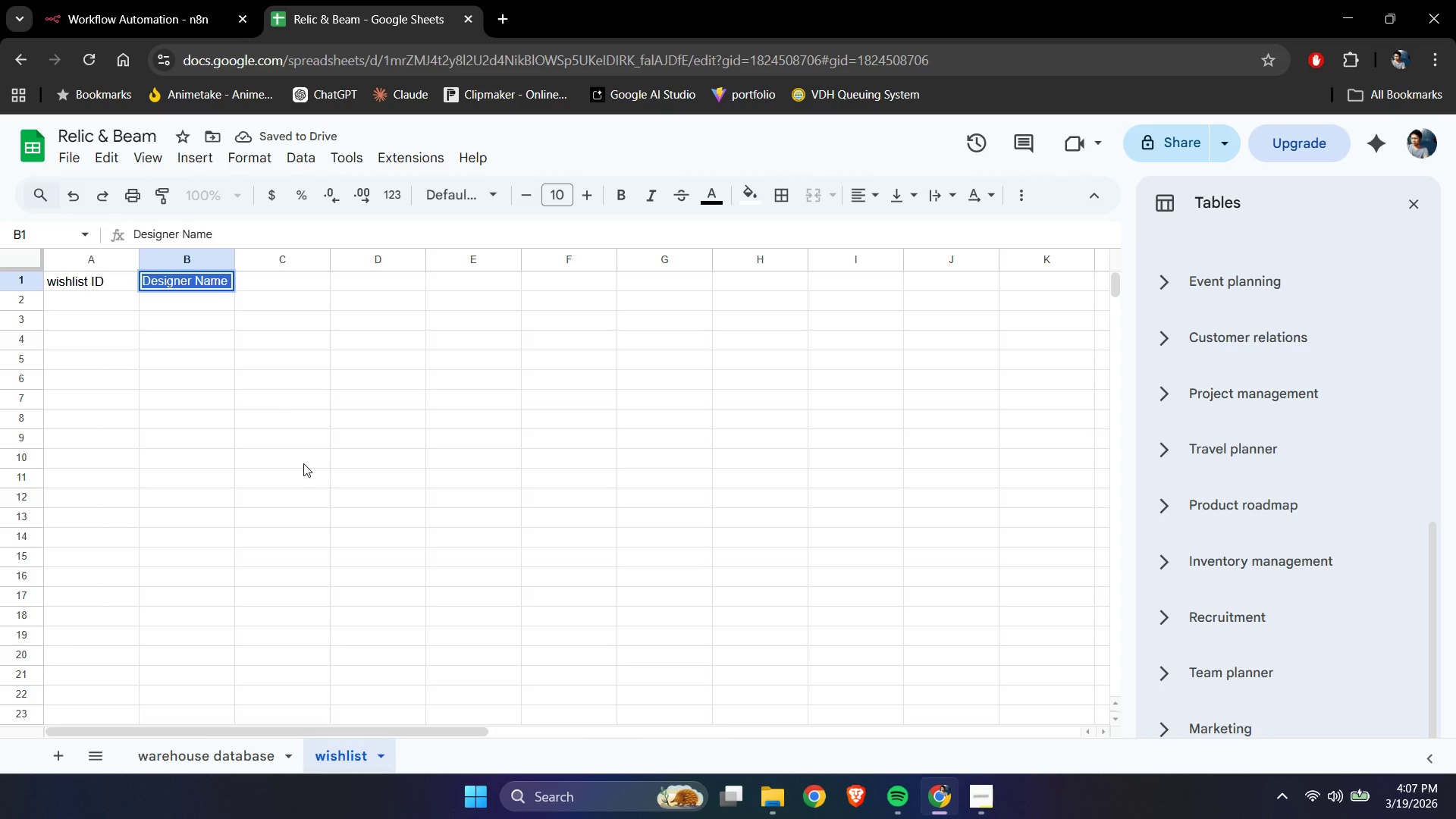 
type(wish)
 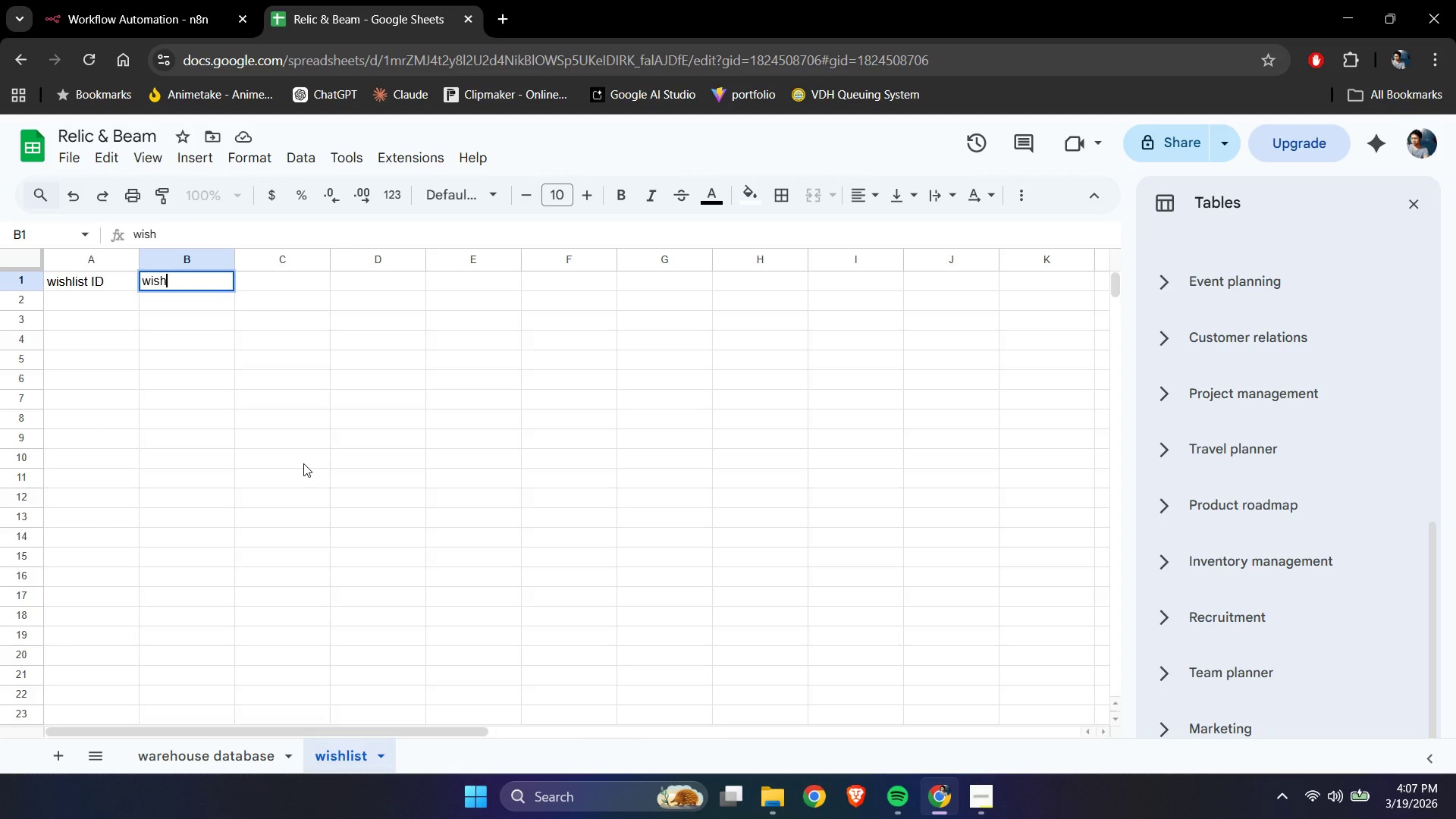 
type( item)
key(Tab)
type(Designer Name)
key(Tab)
type( )
key(Backspace)
type(Ema)
key(Backspace)
key(Backspace)
key(Backspace)
key(Backspace)
 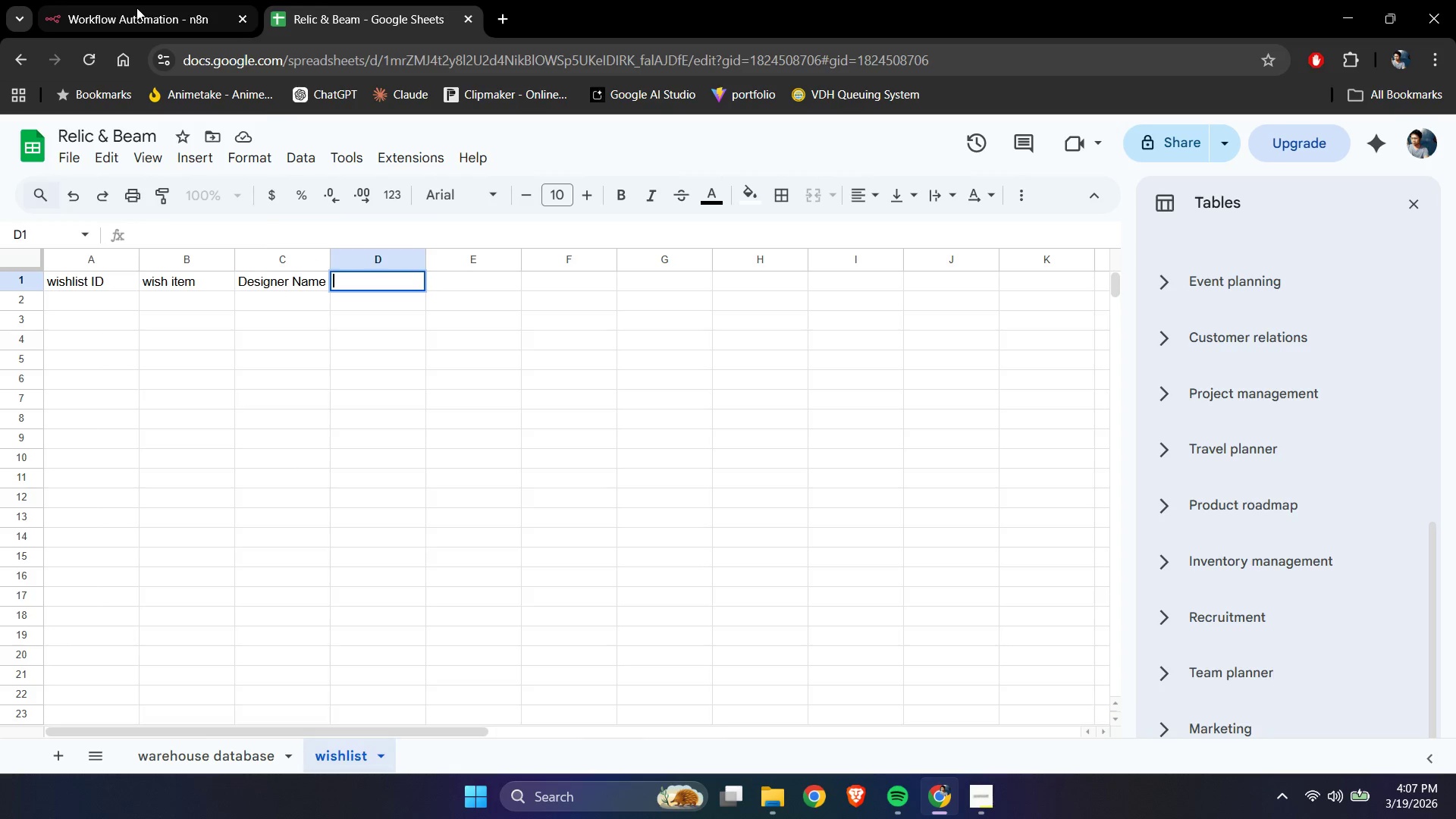 
left_click([136, 8])
 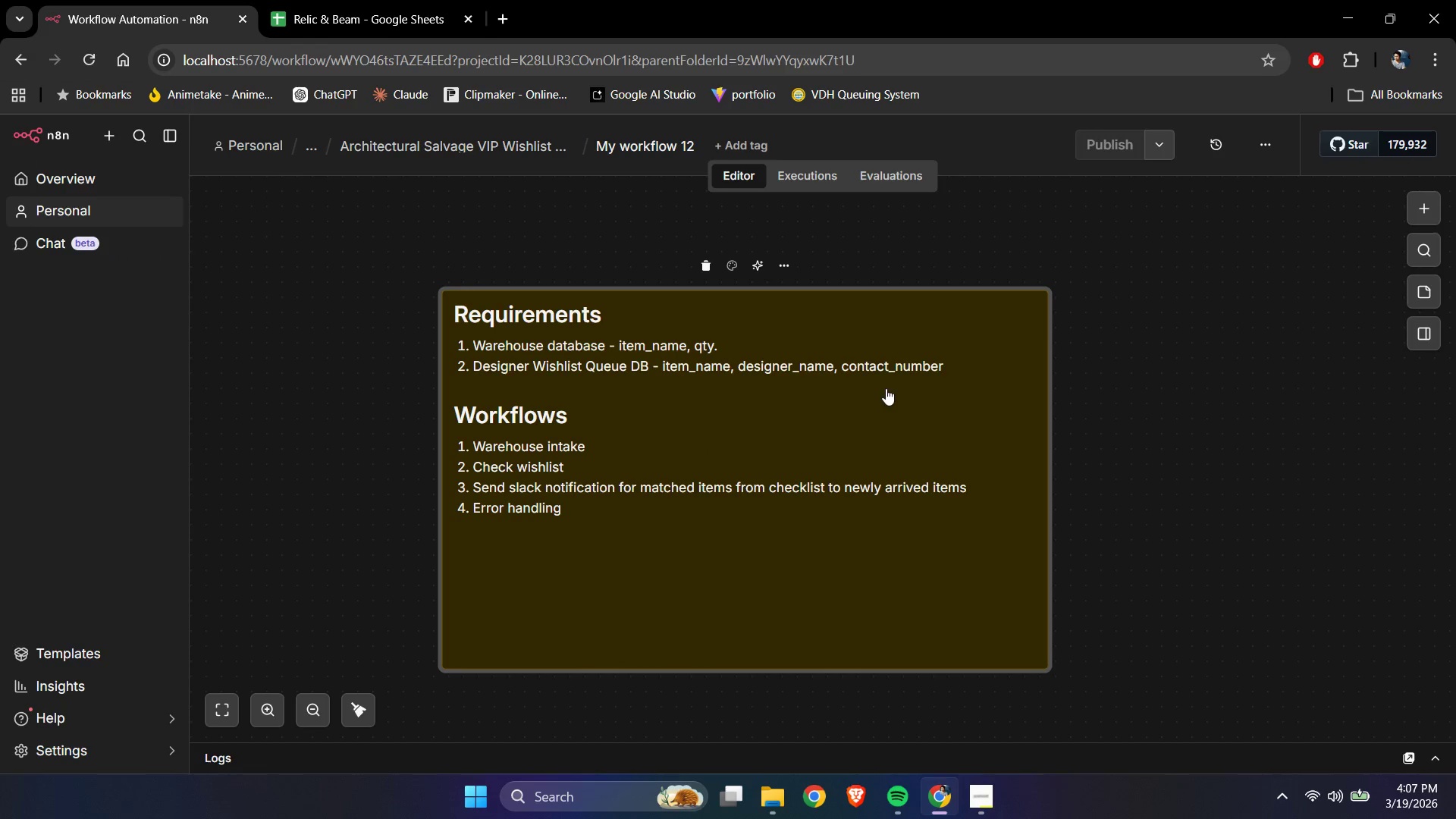 
left_click([366, 0])
 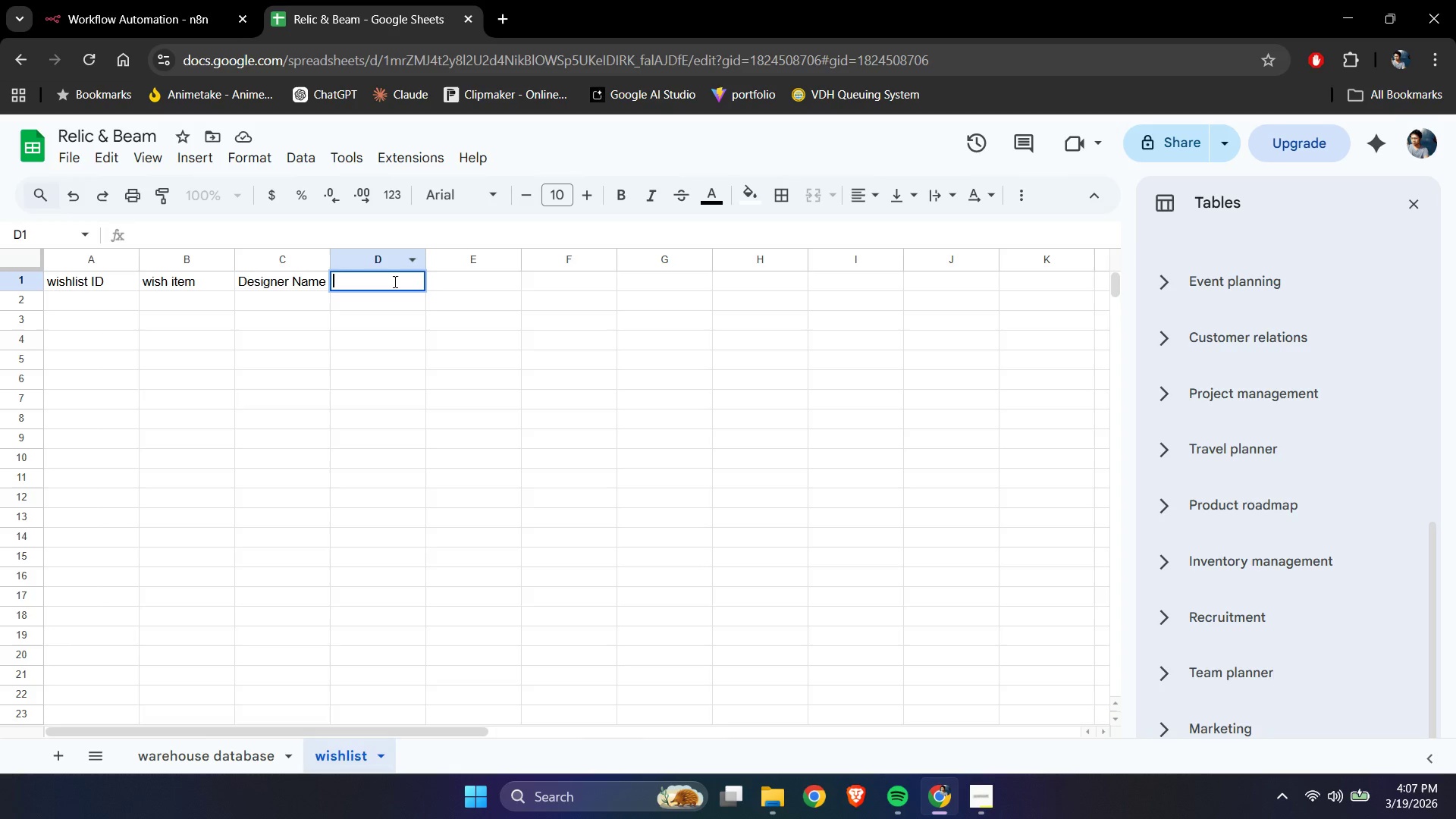 
type(Contact Number)
 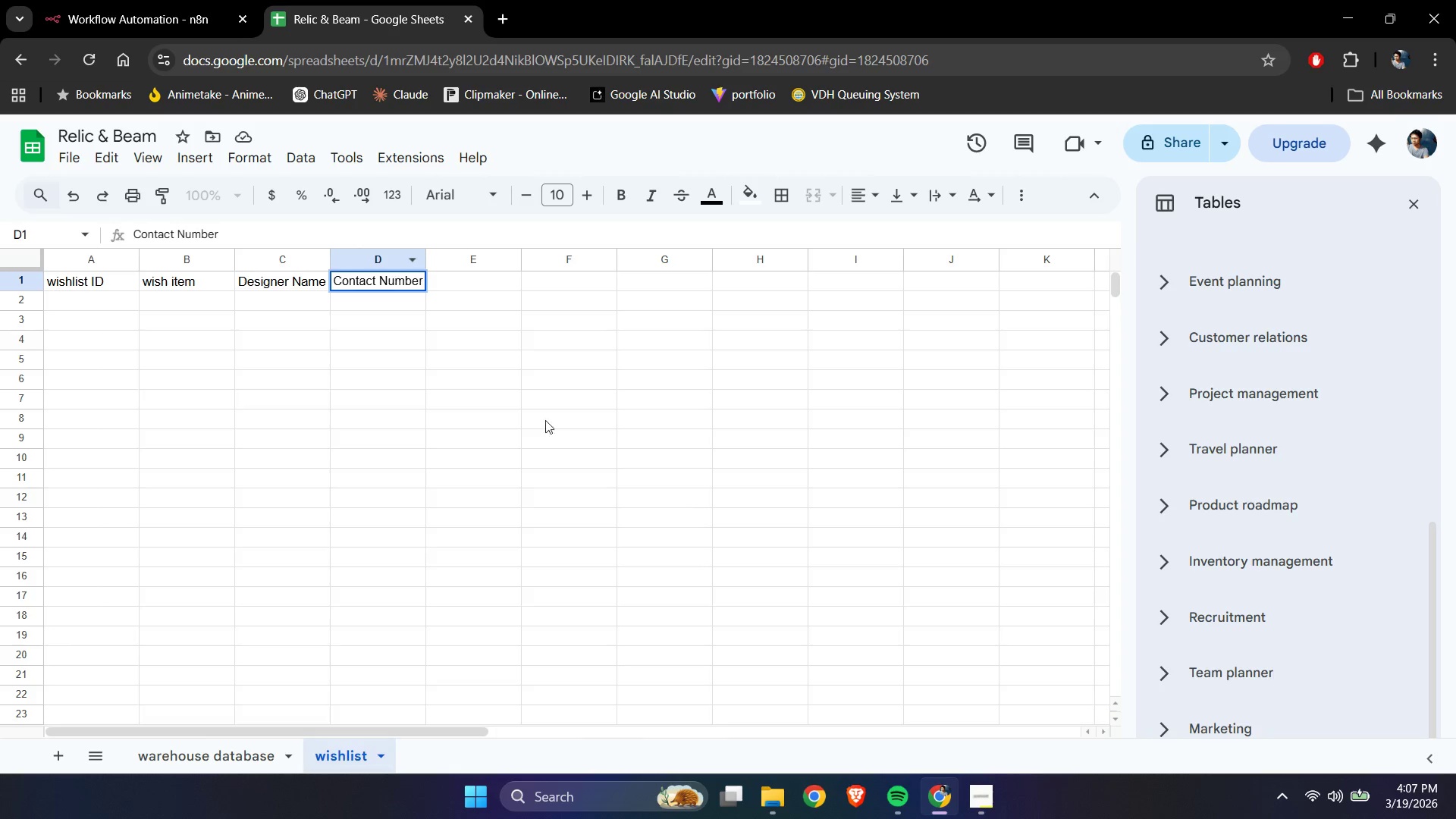 
left_click([687, 505])
 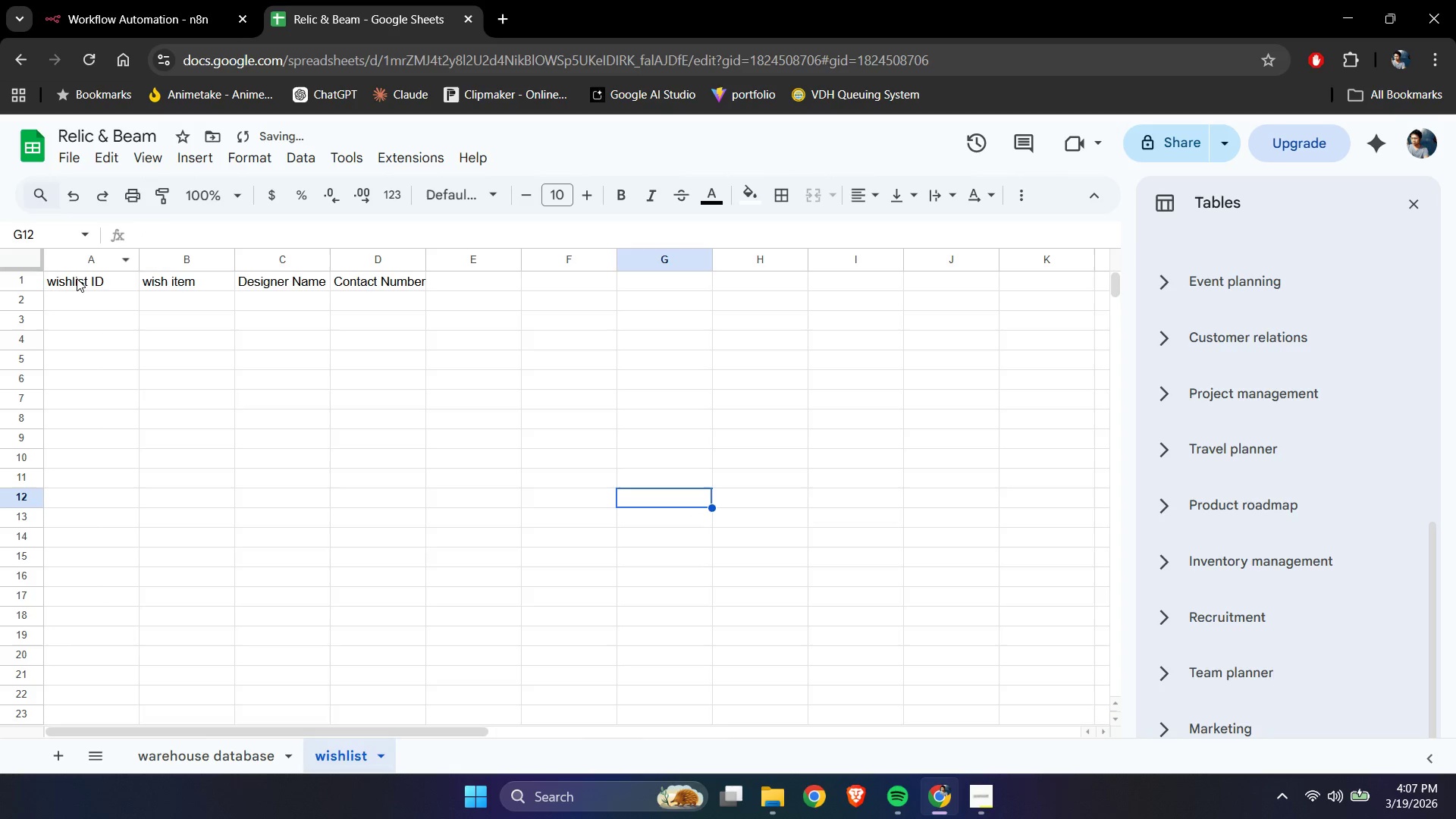 
double_click([75, 278])
 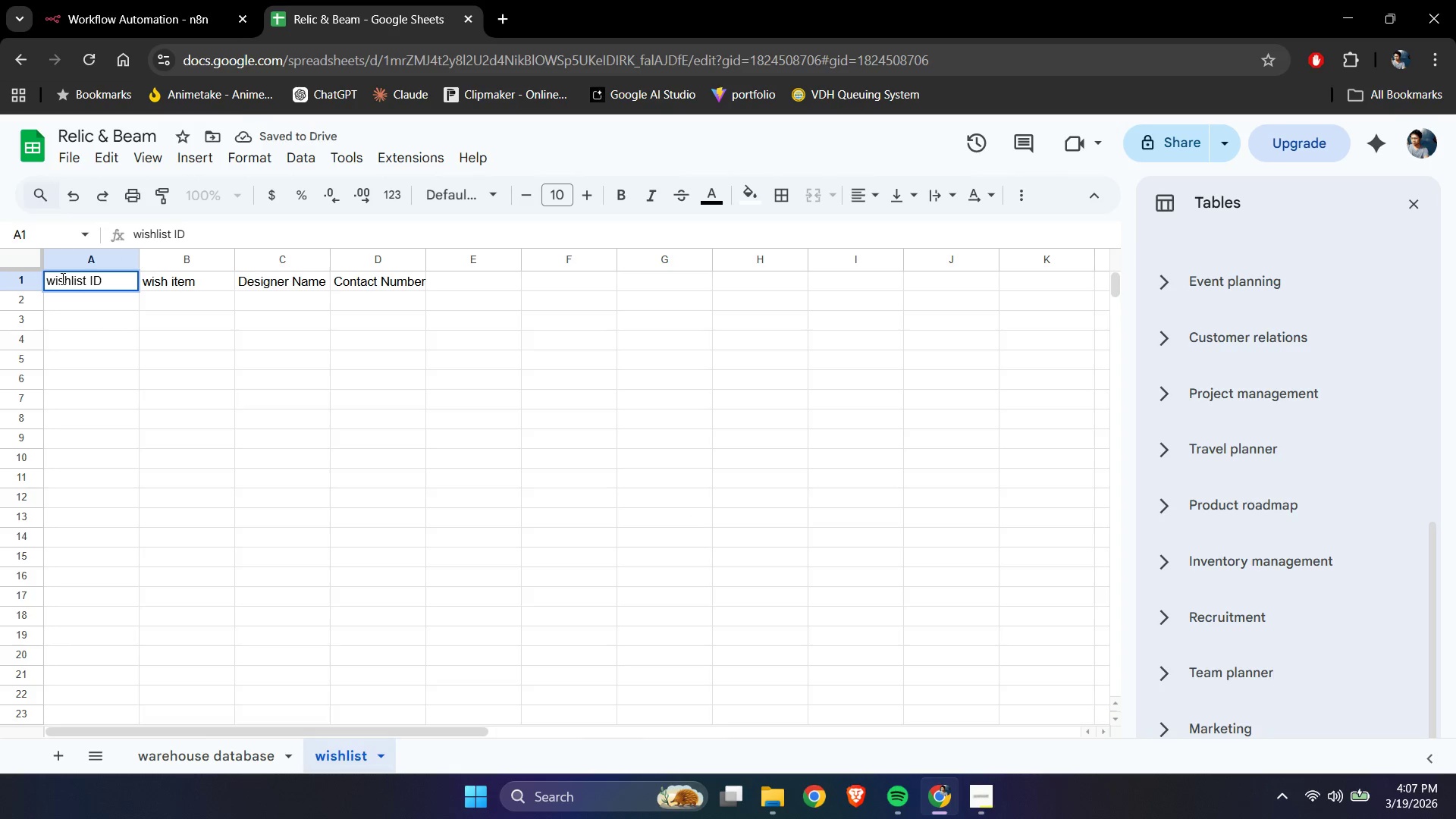 
left_click([59, 278])
 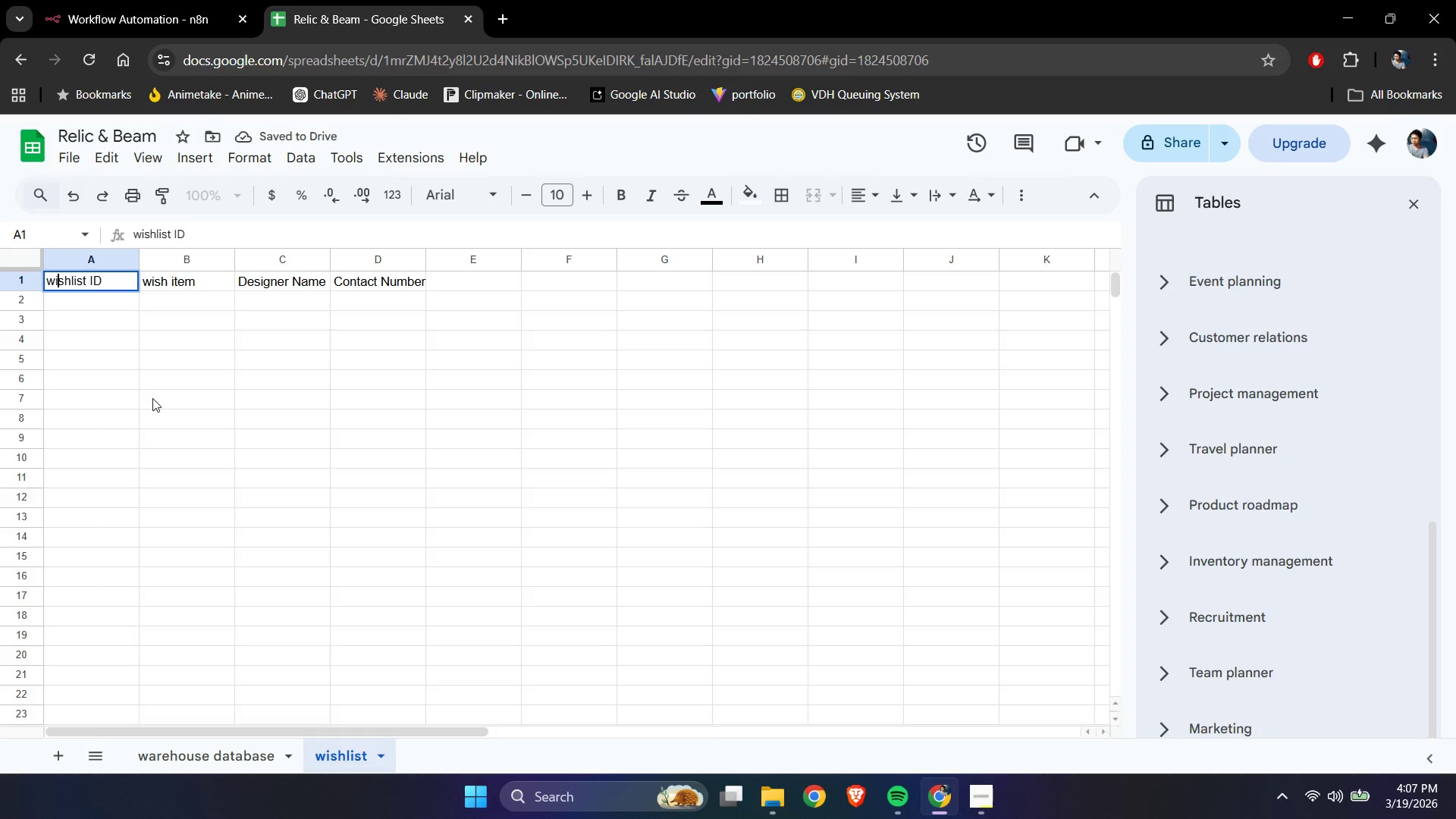 
key(ArrowLeft)
 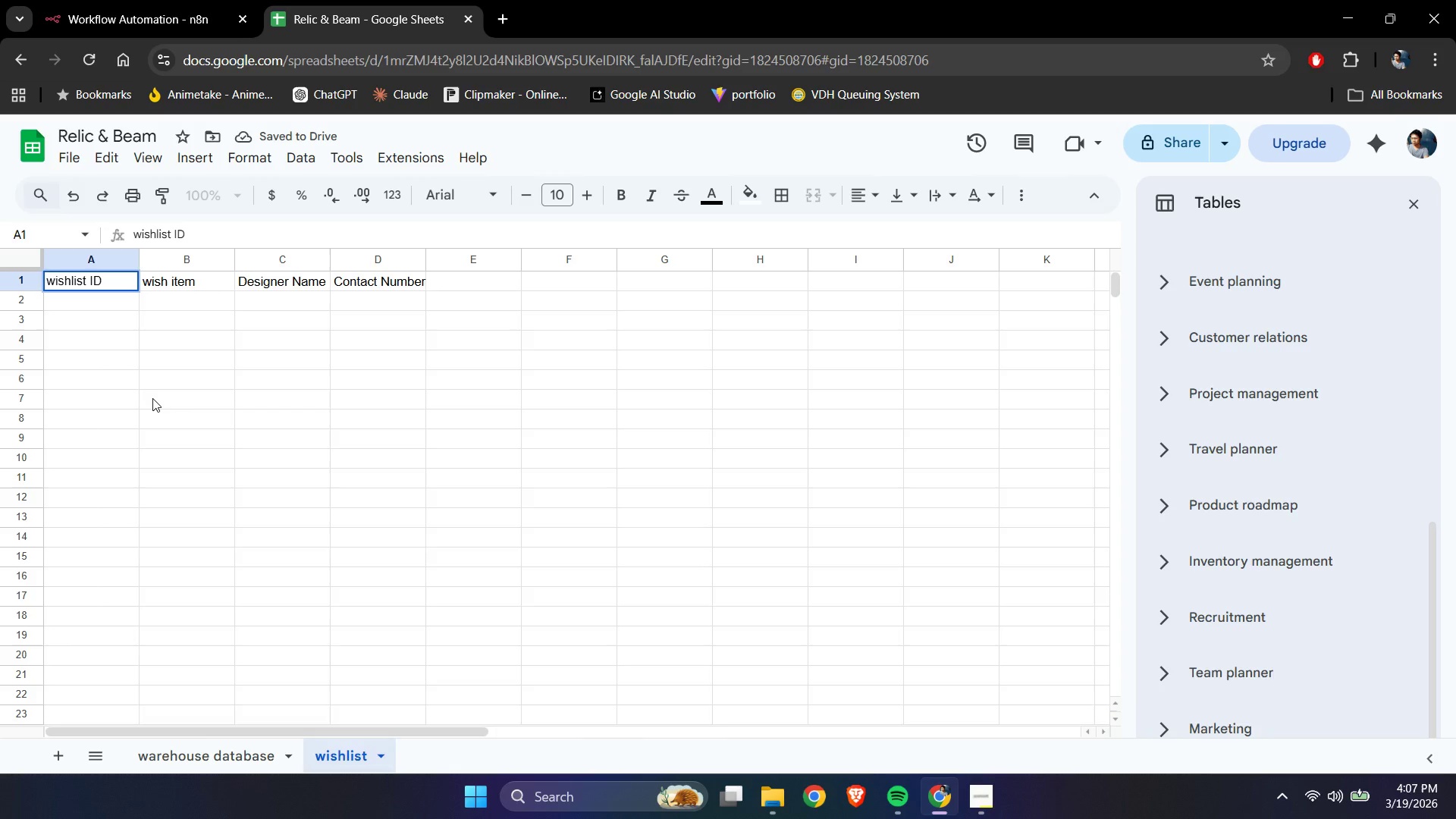 
key(ArrowRight)
 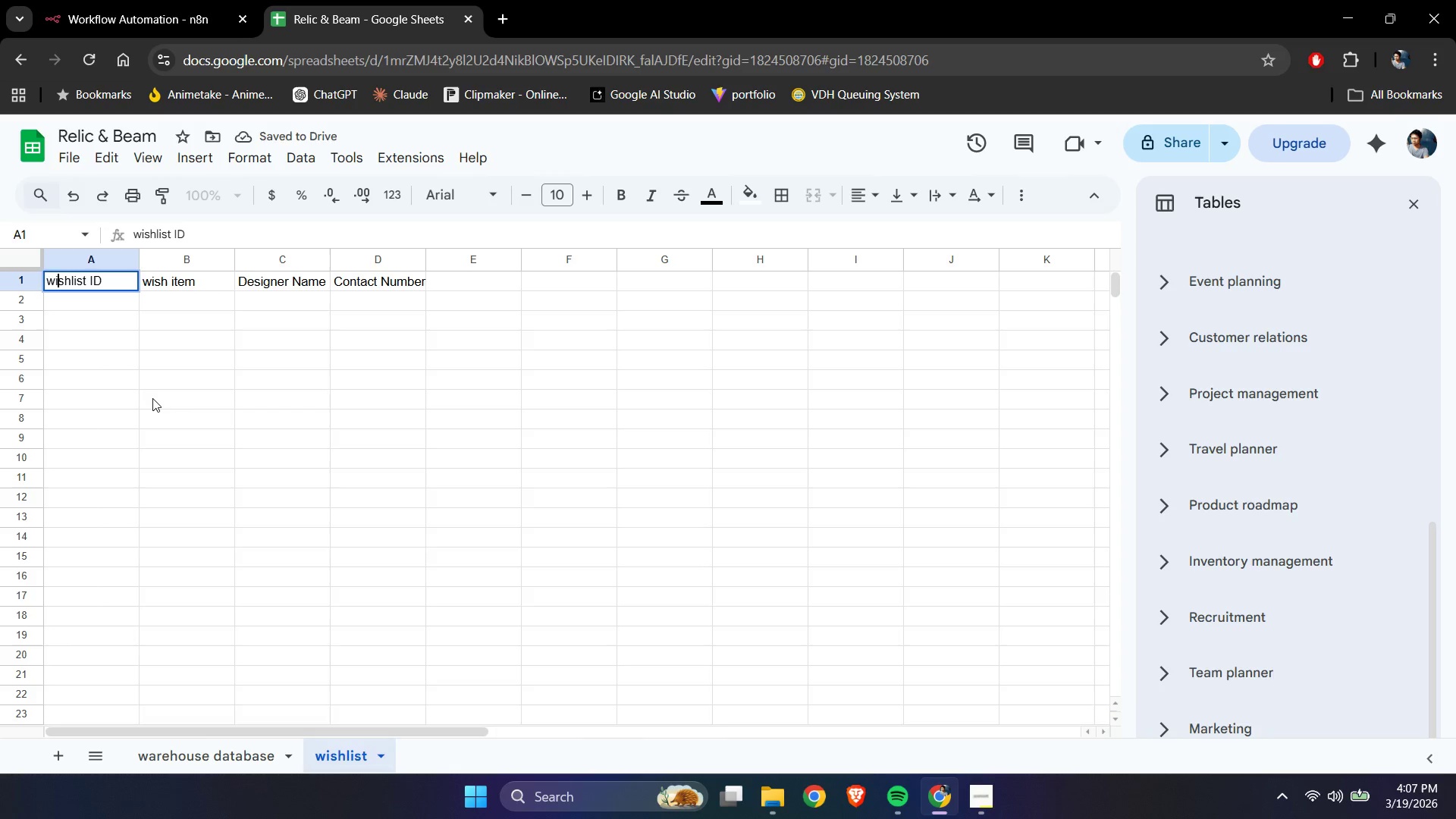 
key(ArrowRight)
 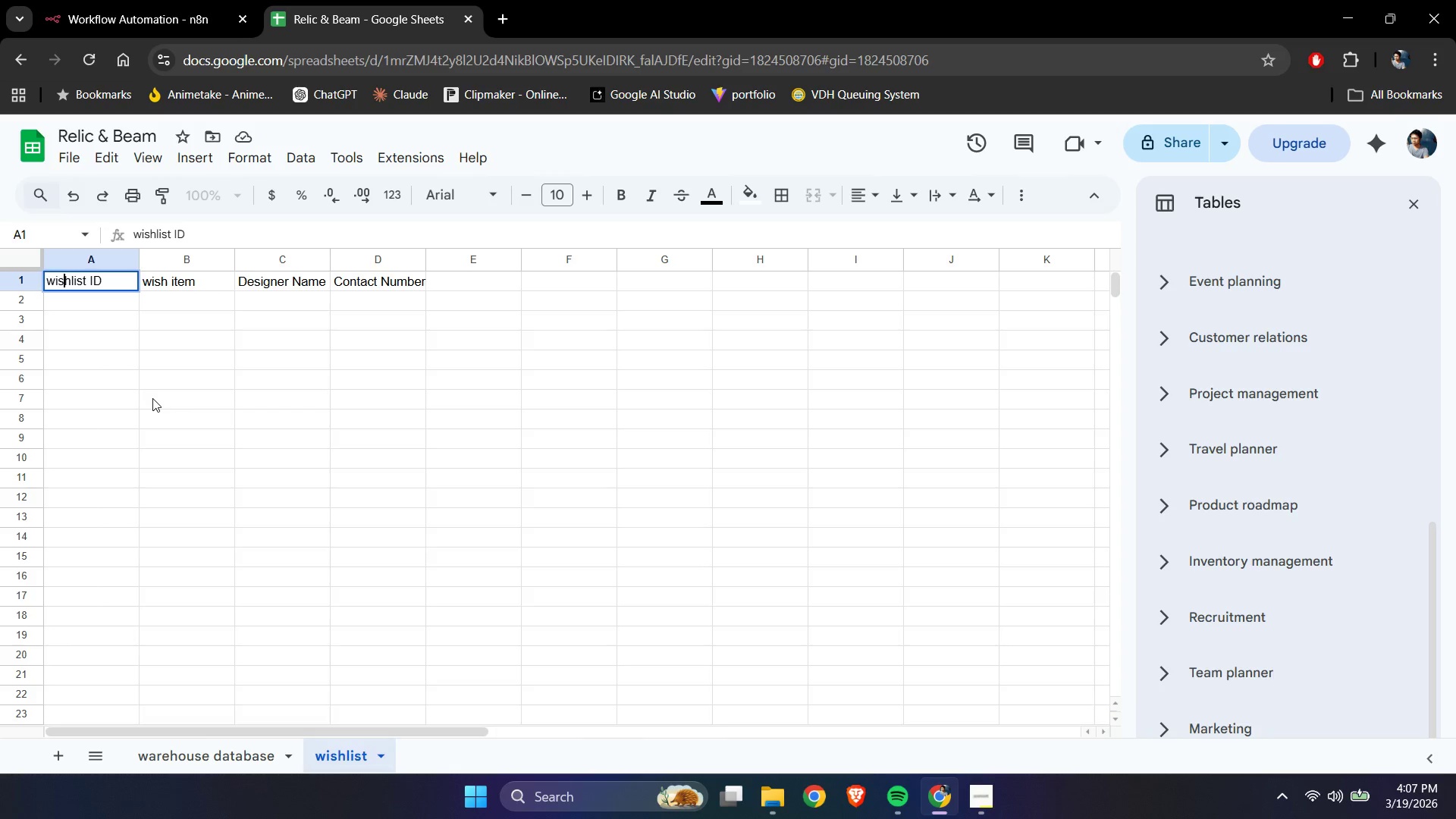 
key(ArrowRight)
 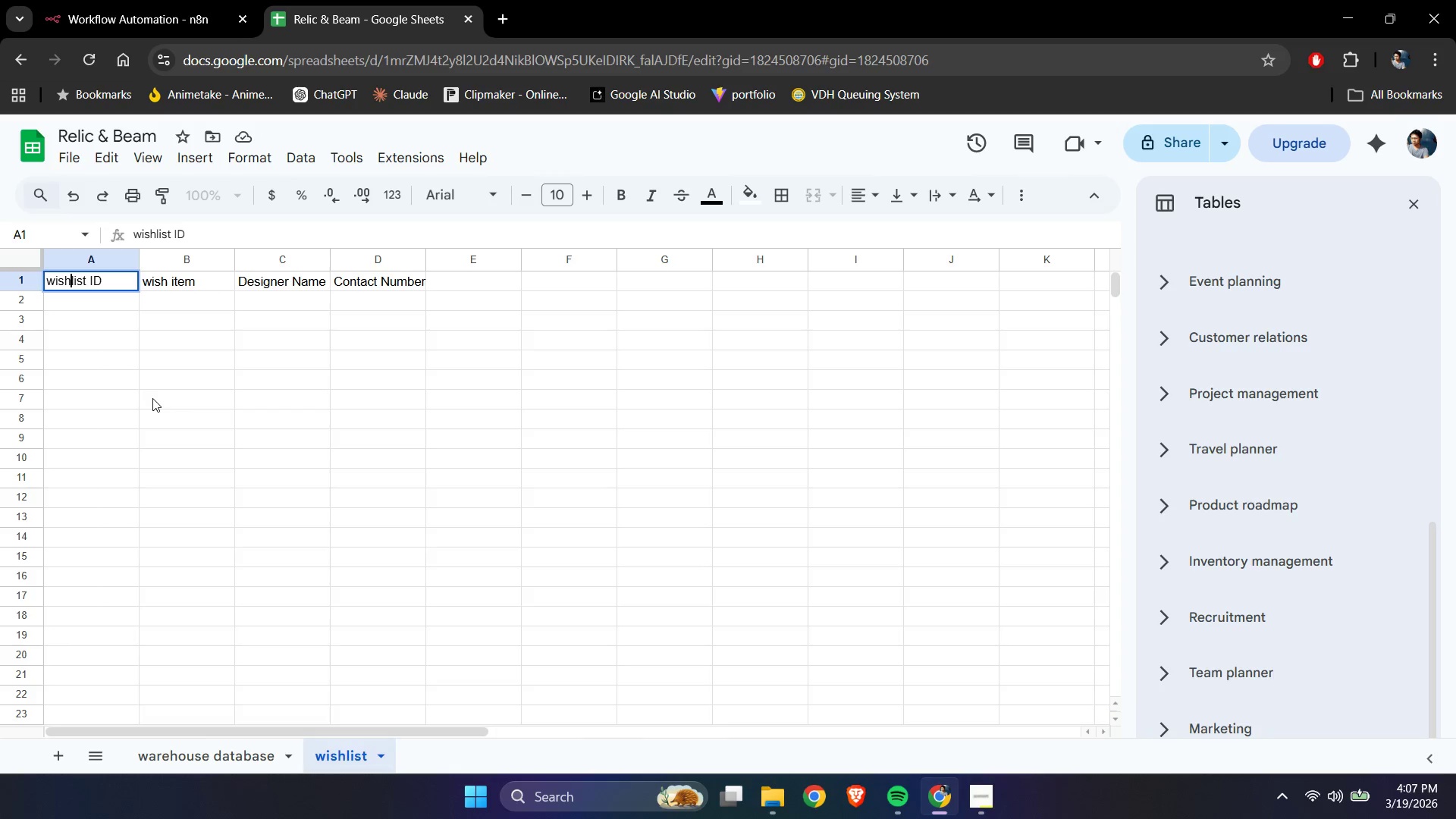 
key(ArrowRight)
 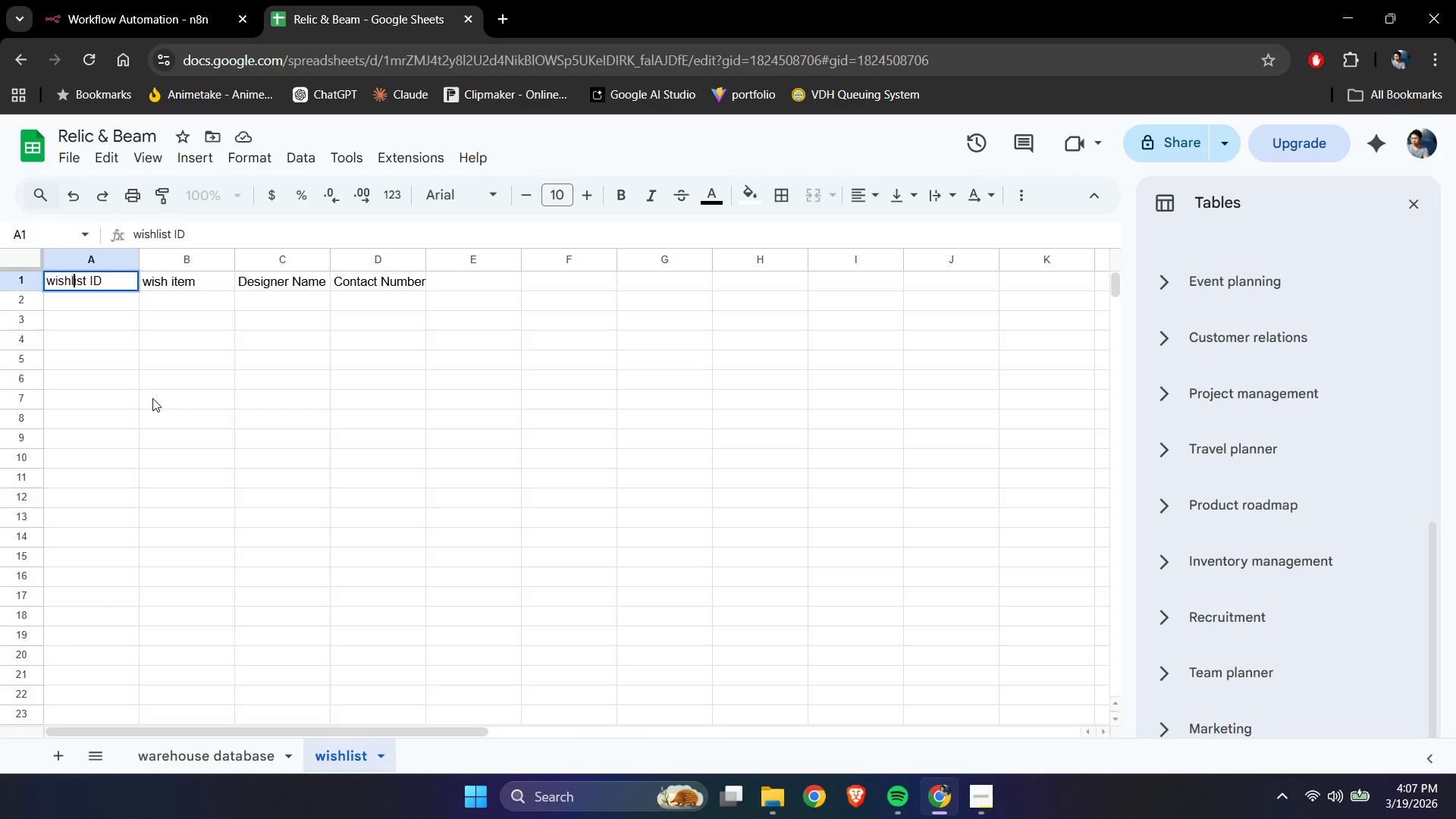 
key(ArrowRight)
 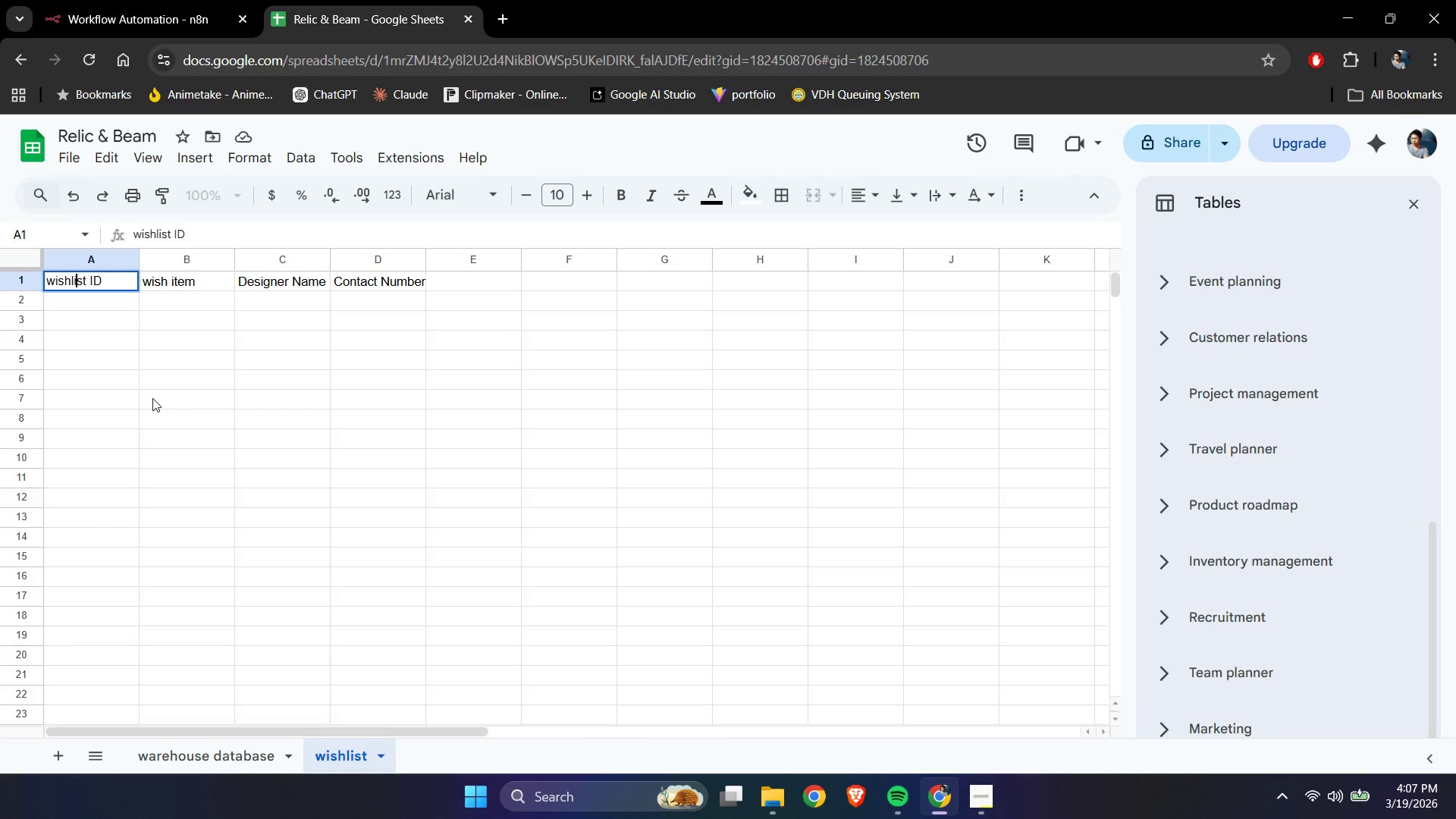 
key(ArrowRight)
 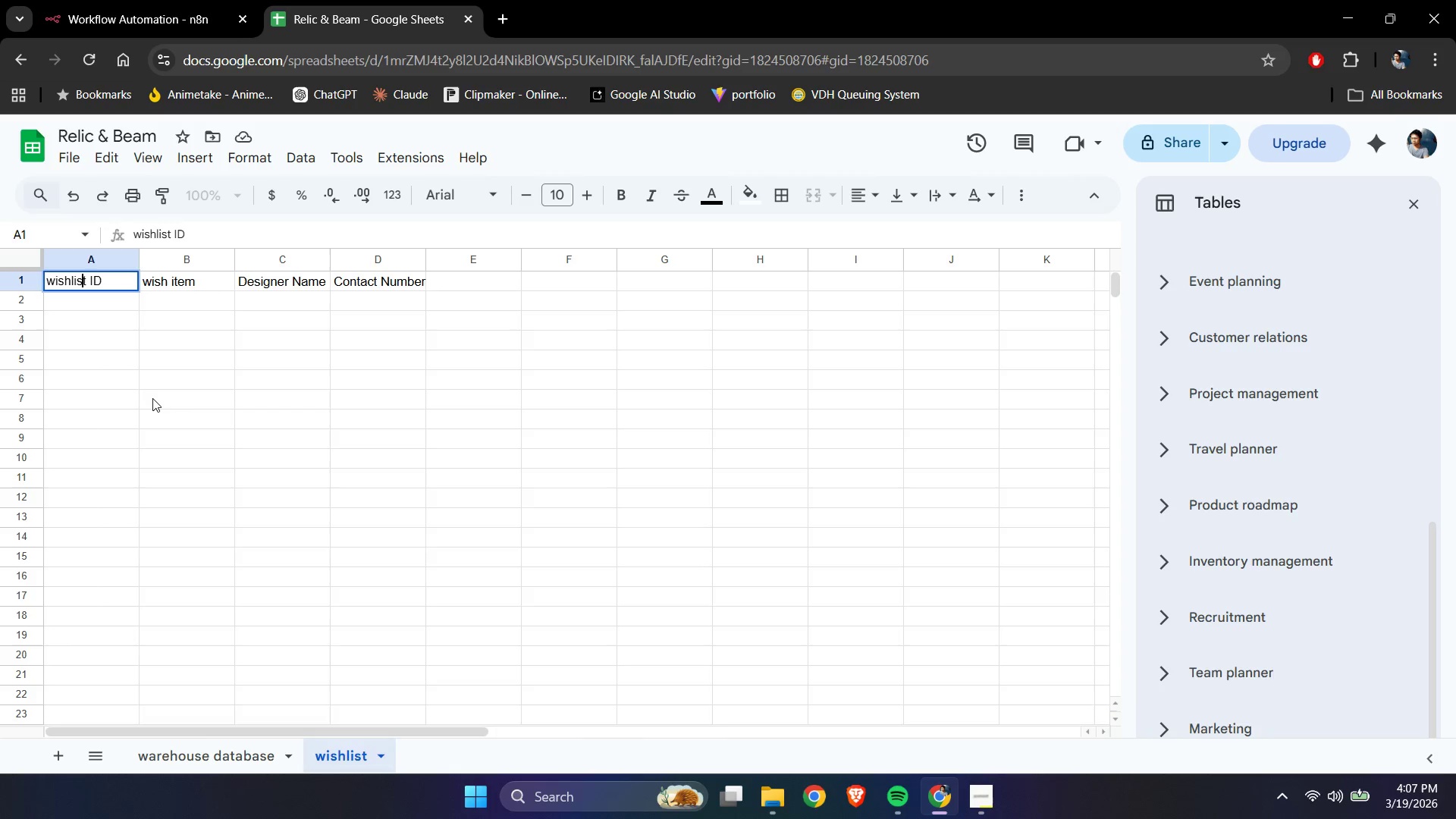 
key(ArrowRight)
 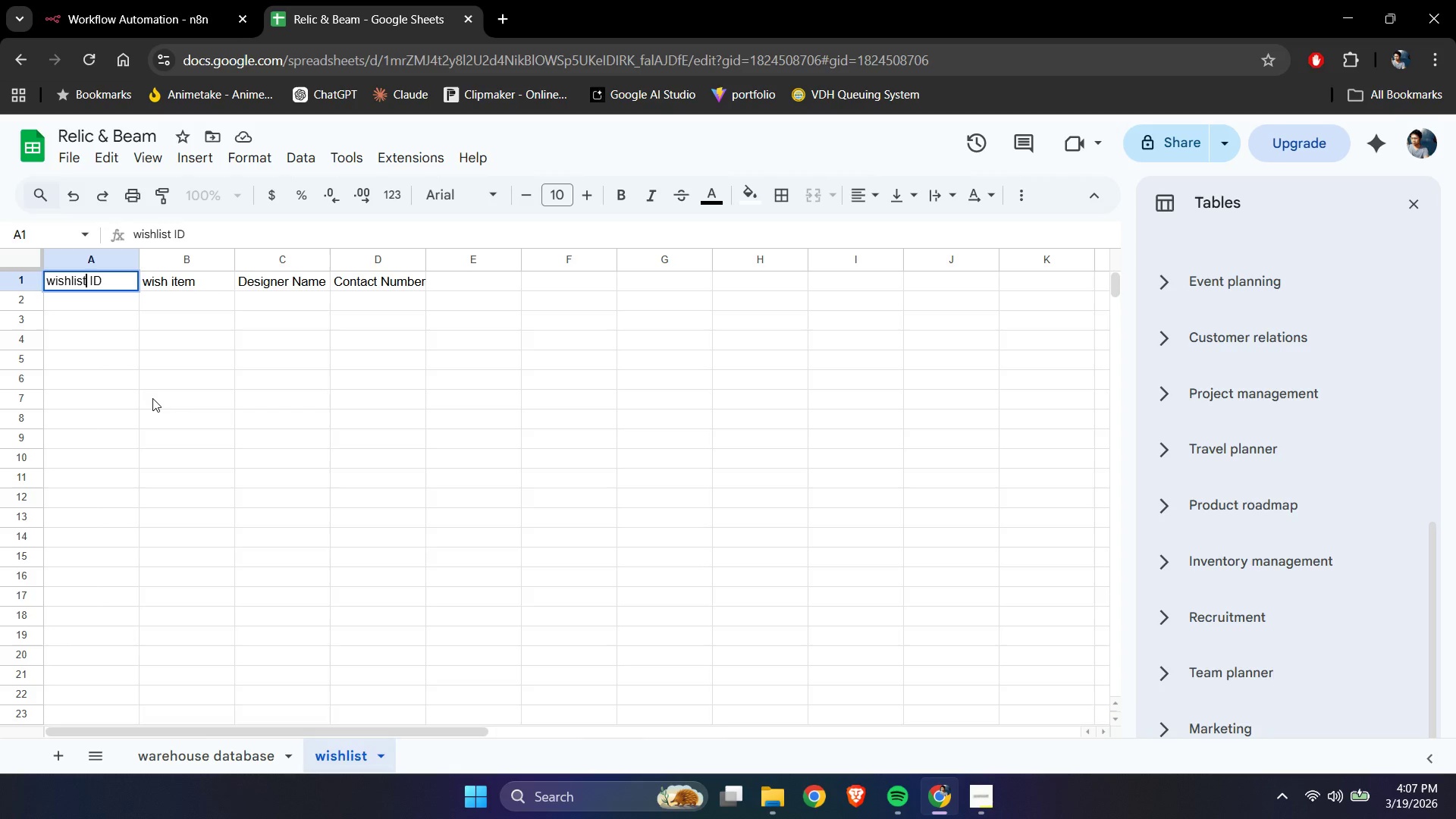 
key(Shift+ArrowRight)
 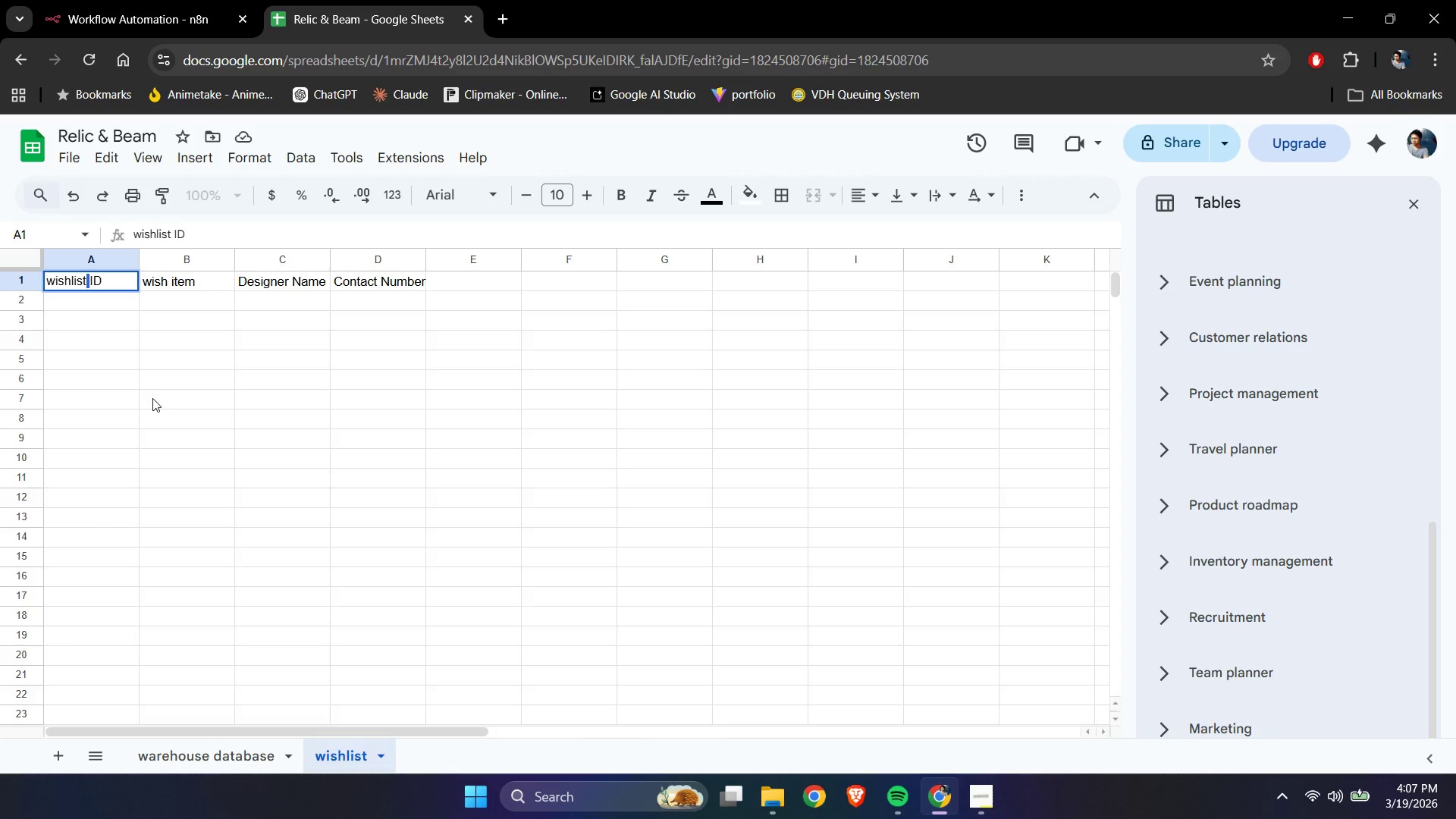 
key(Shift+ArrowRight)
 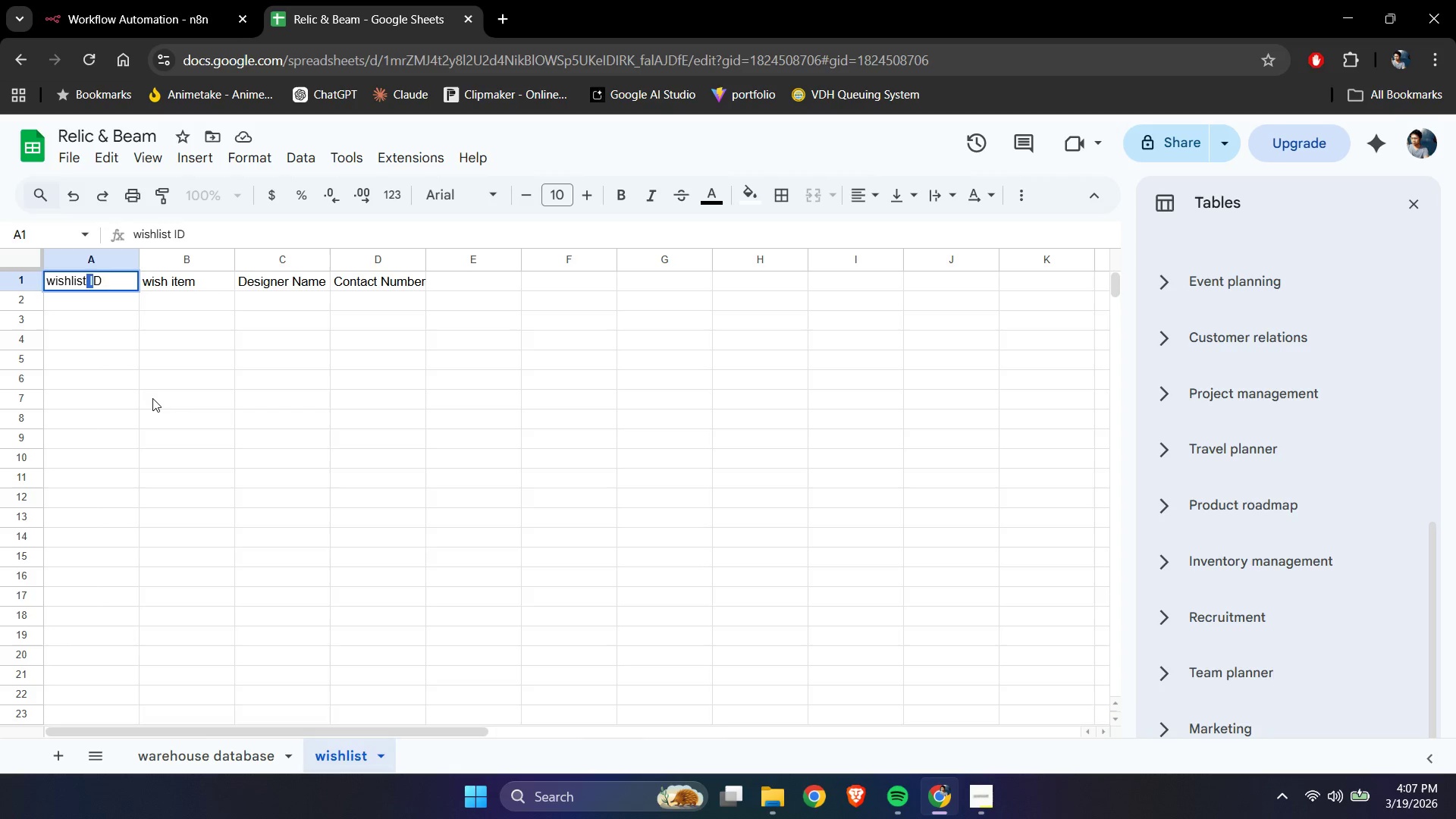 
key(Shift+ArrowRight)
 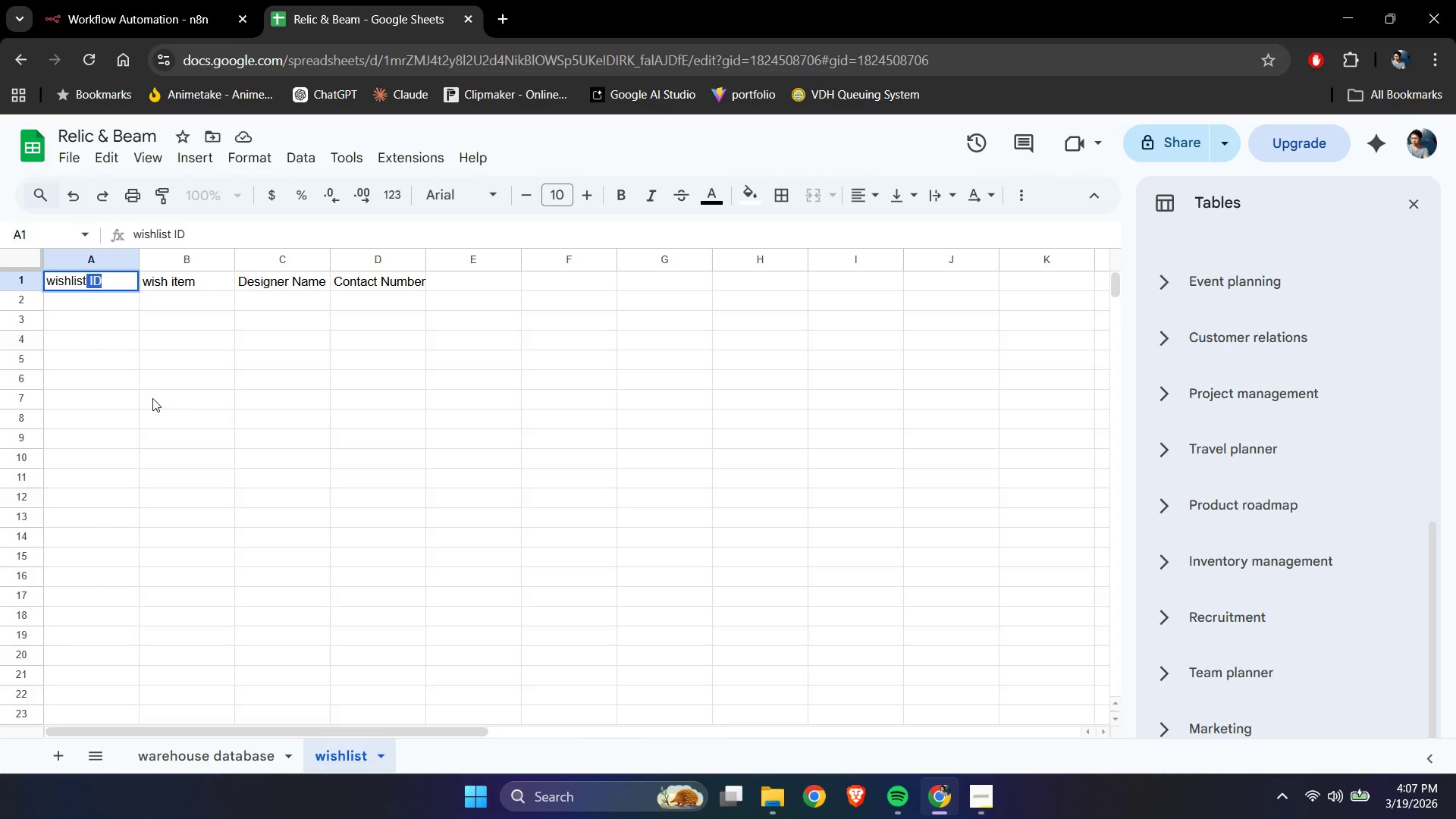 
type(_id)
 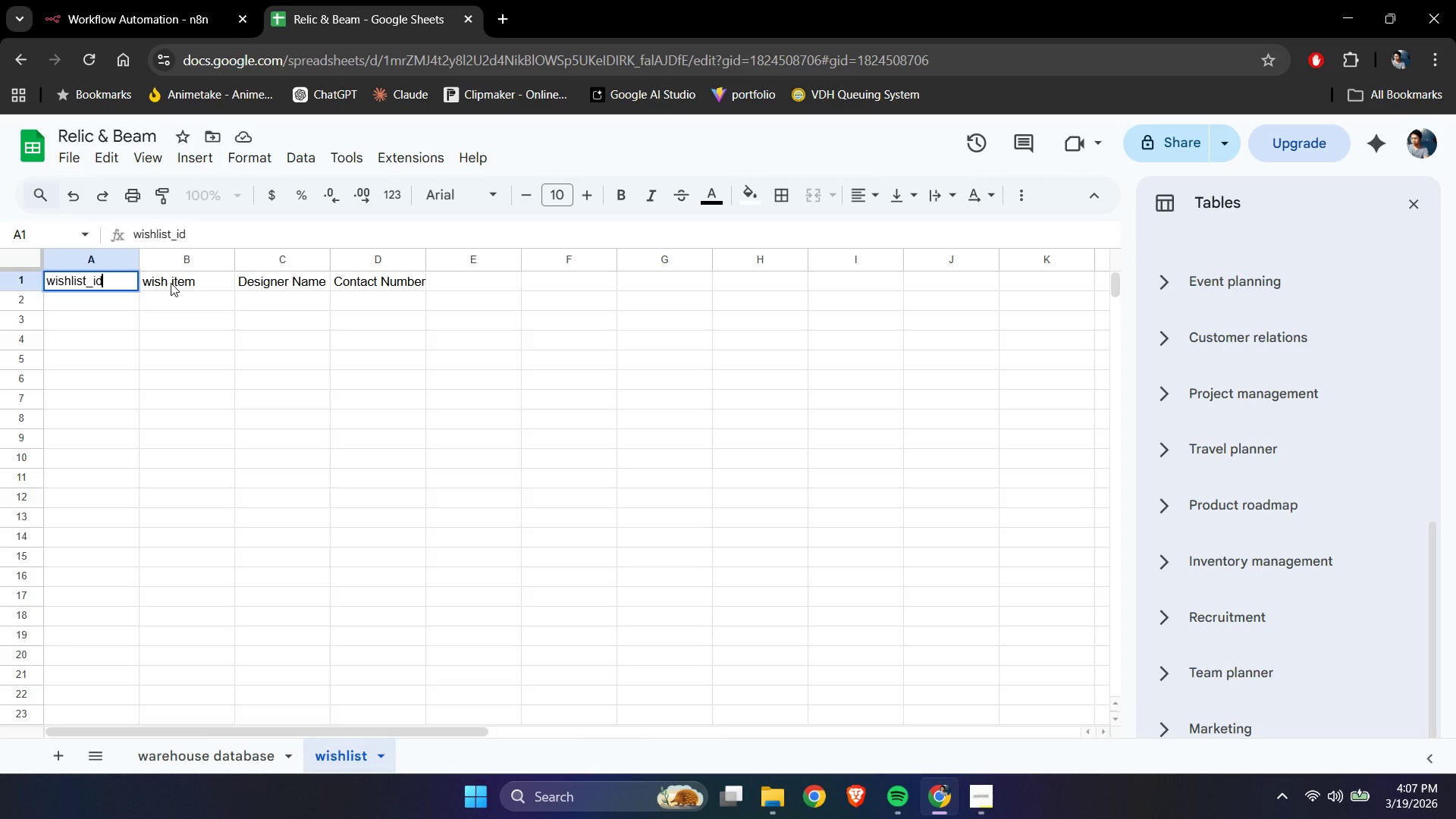 
left_click([171, 283])
 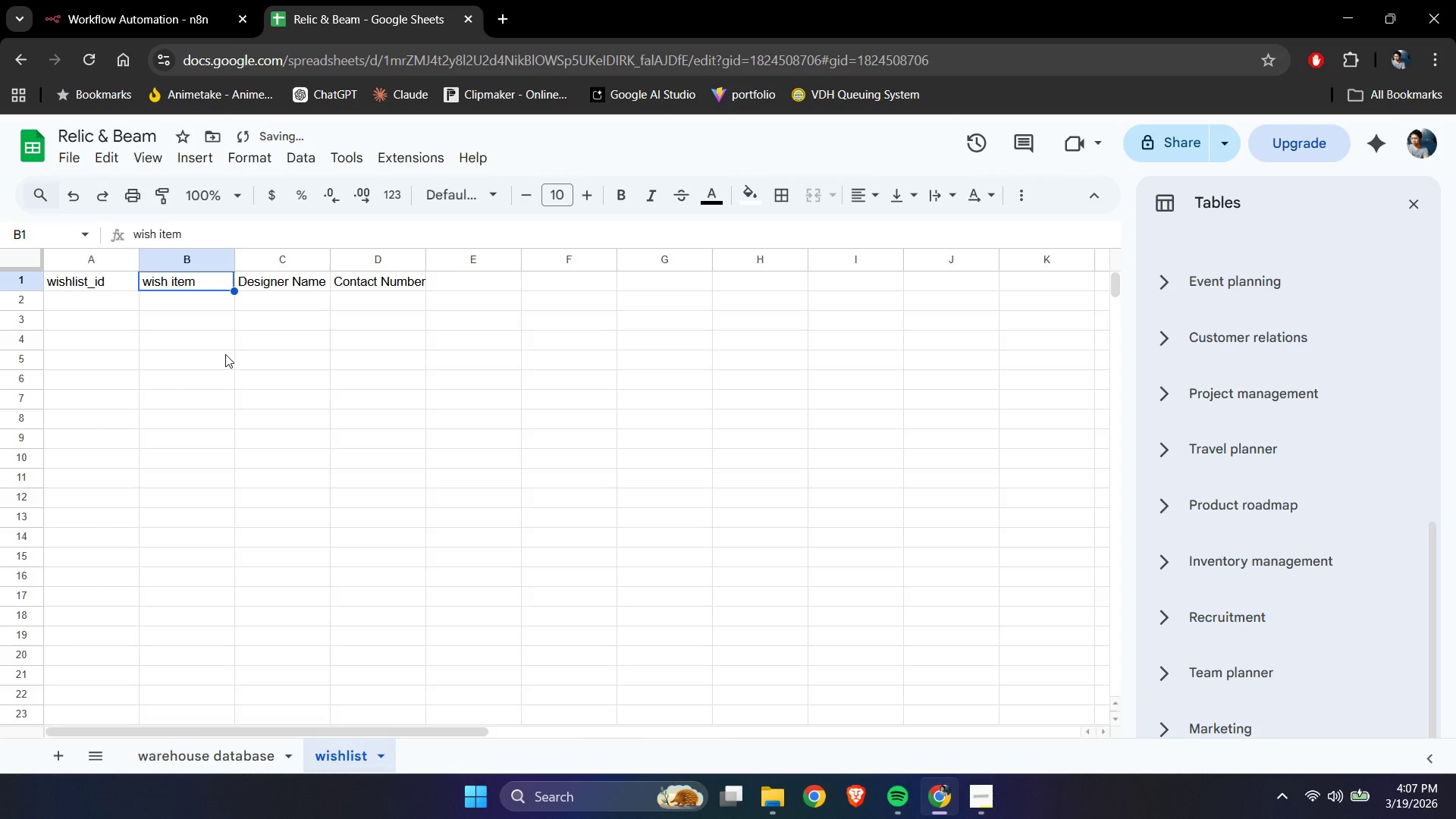 
left_click([334, 334])
 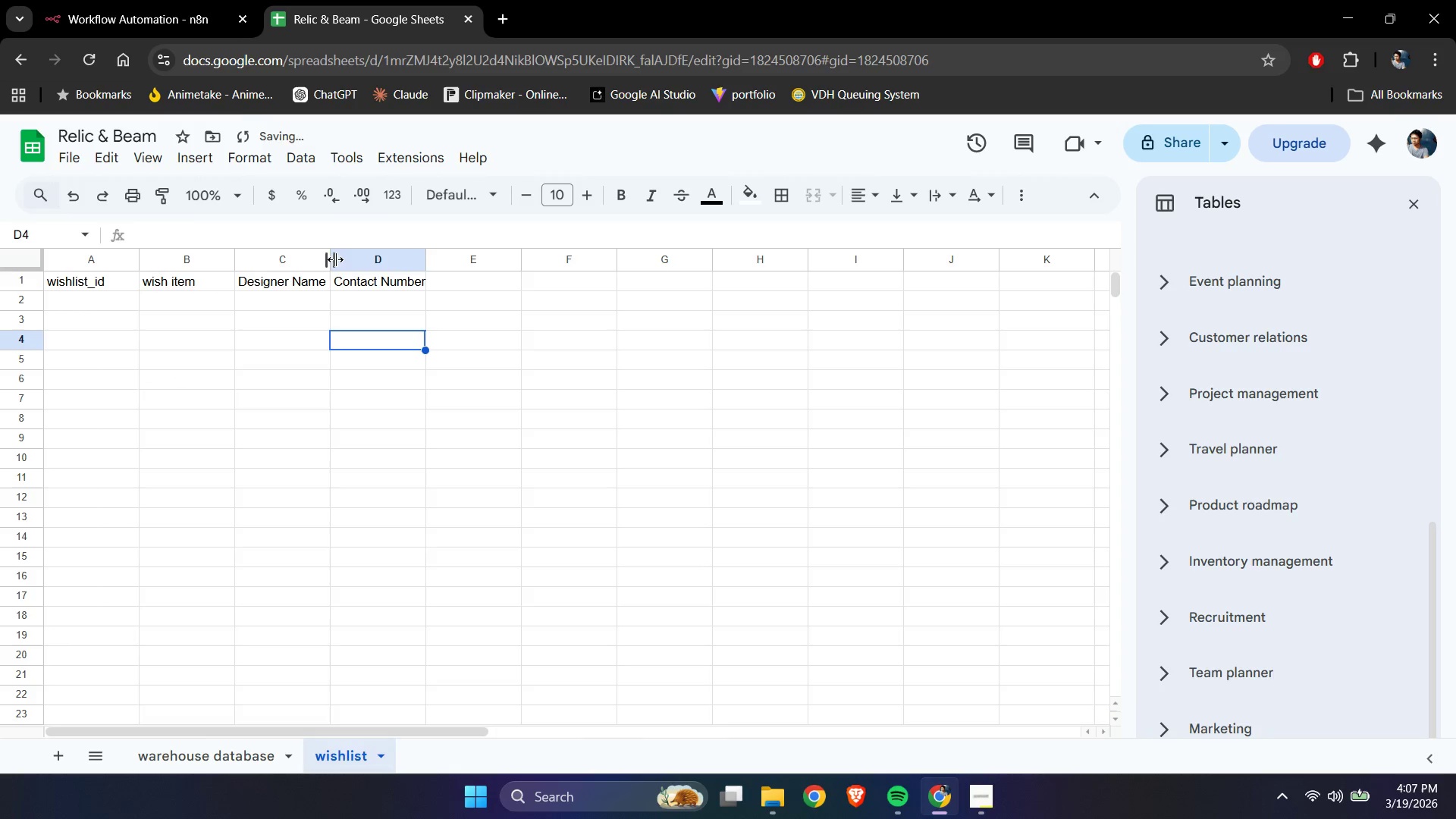 
left_click_drag(start_coordinate=[328, 259], to_coordinate=[371, 262])
 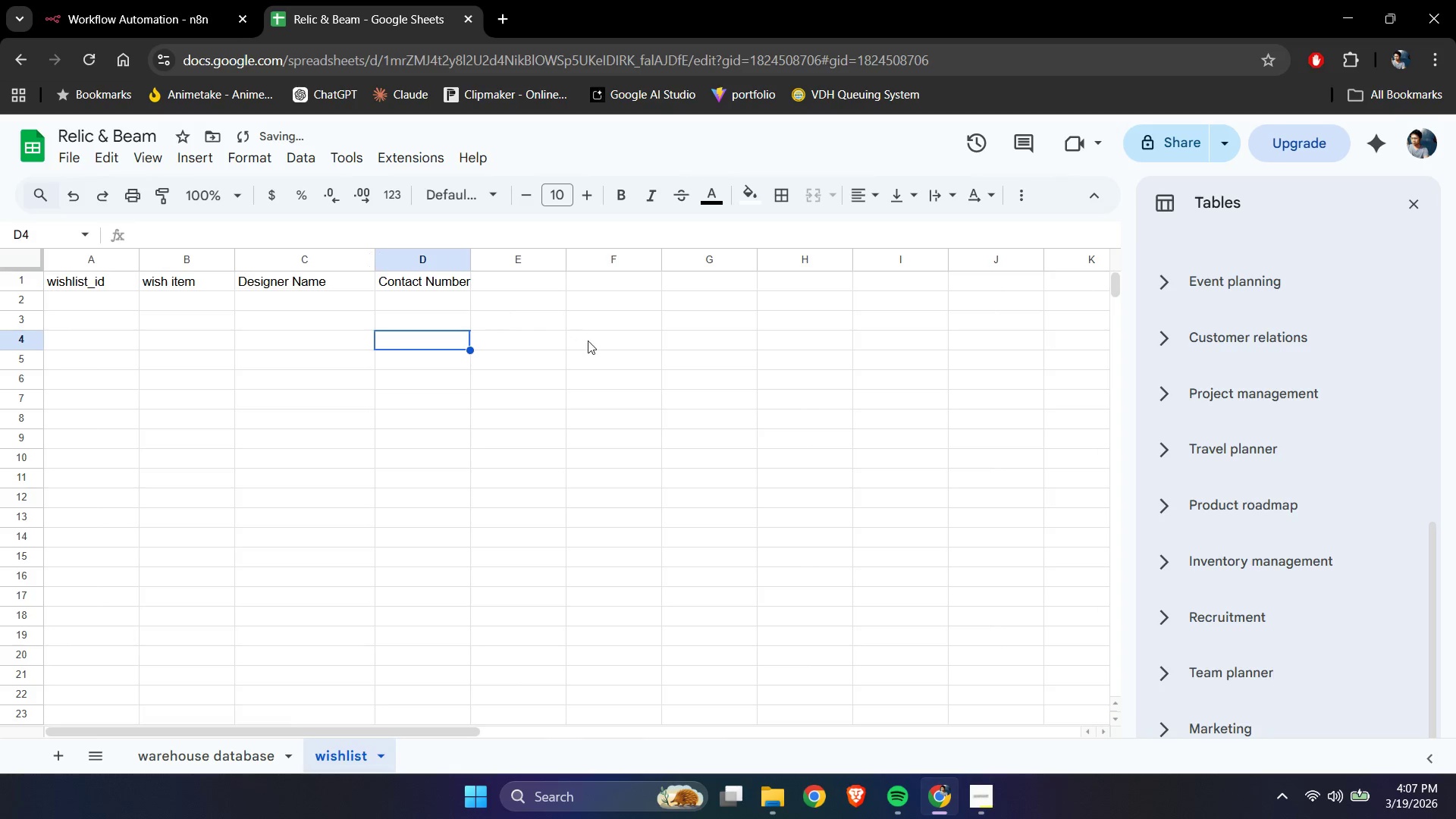 
left_click_drag(start_coordinate=[592, 344], to_coordinate=[569, 337])
 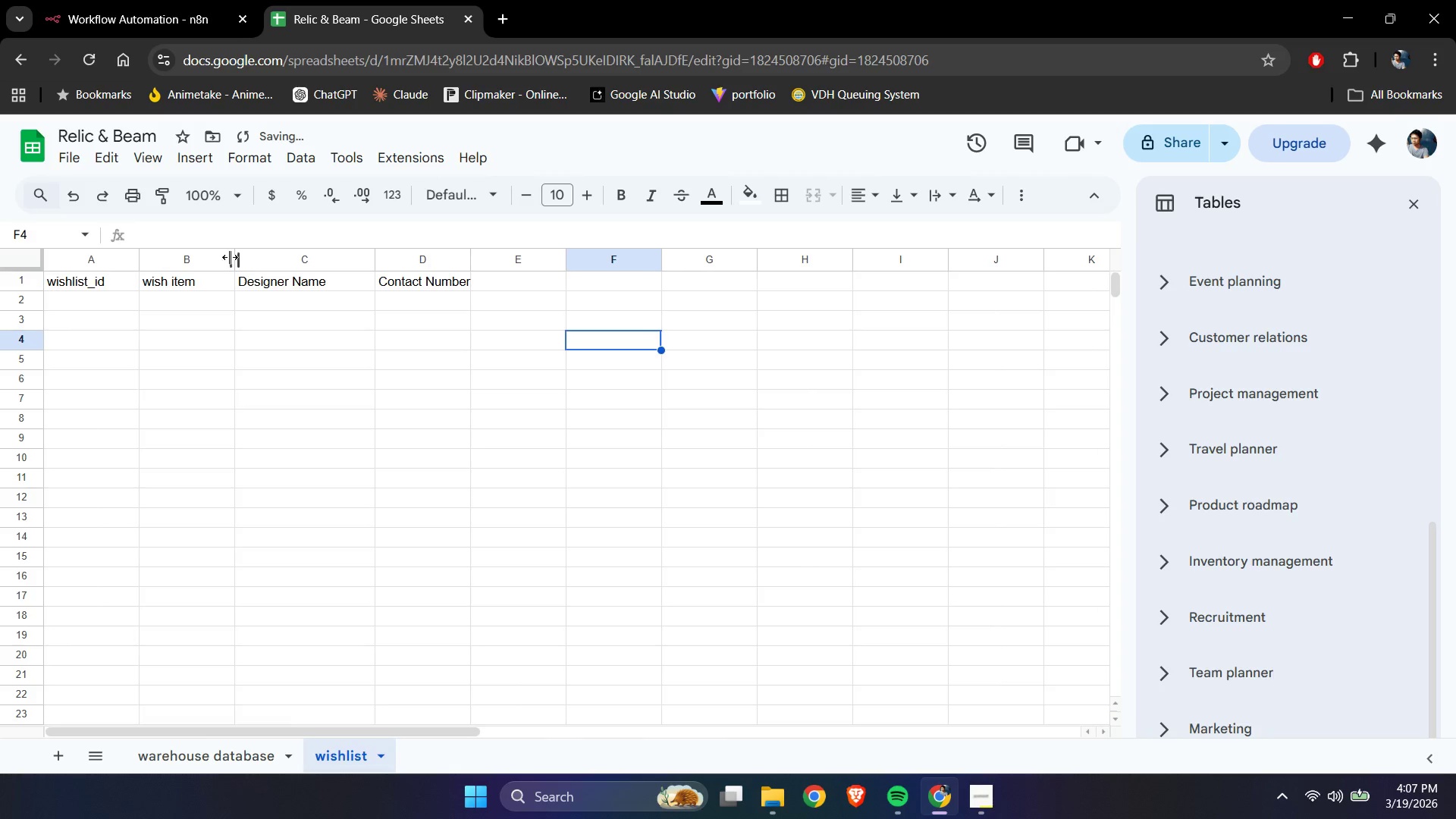 
left_click_drag(start_coordinate=[229, 257], to_coordinate=[255, 261])
 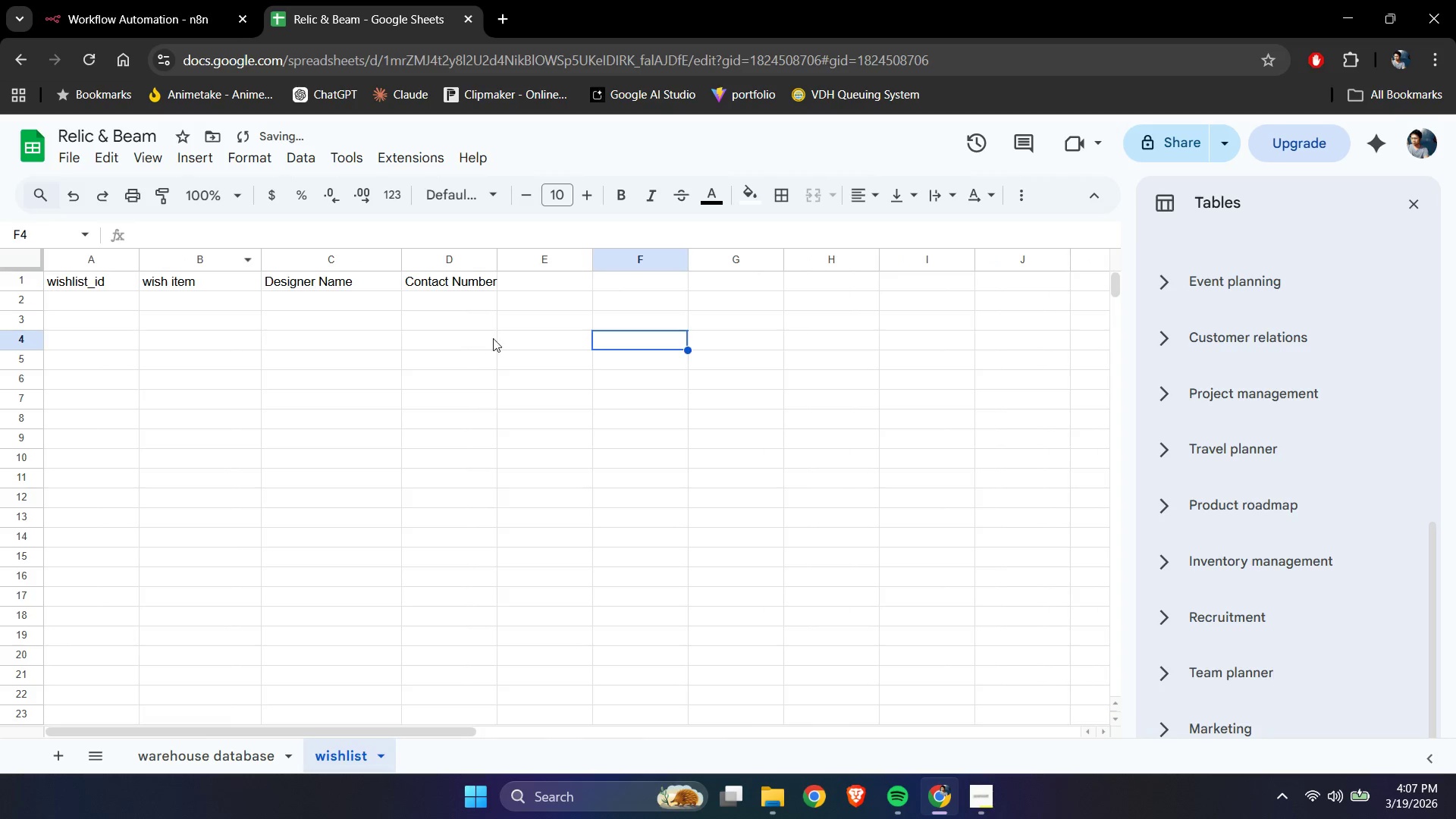 
left_click_drag(start_coordinate=[493, 338], to_coordinate=[493, 330])
 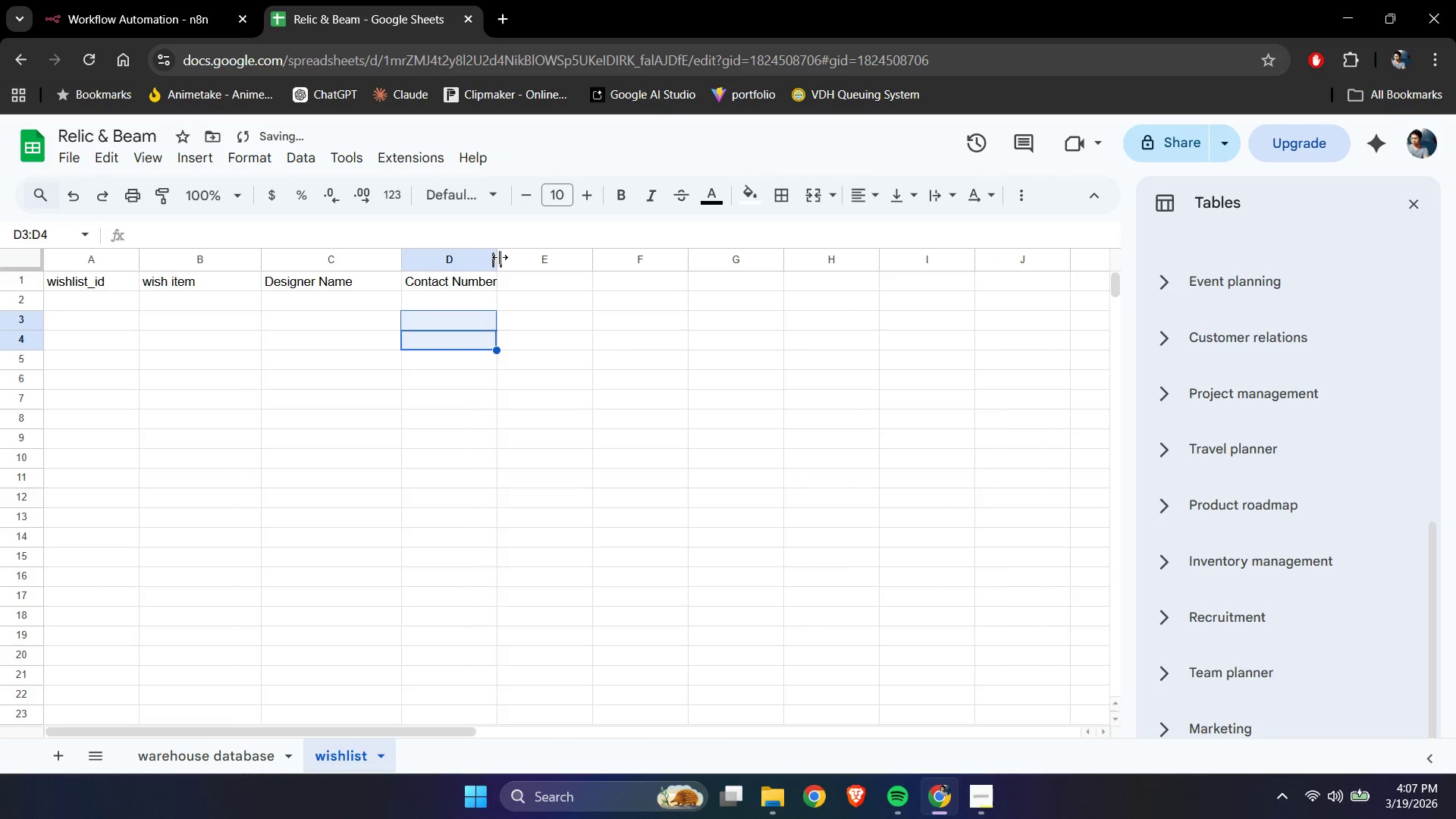 
left_click_drag(start_coordinate=[499, 257], to_coordinate=[614, 270])
 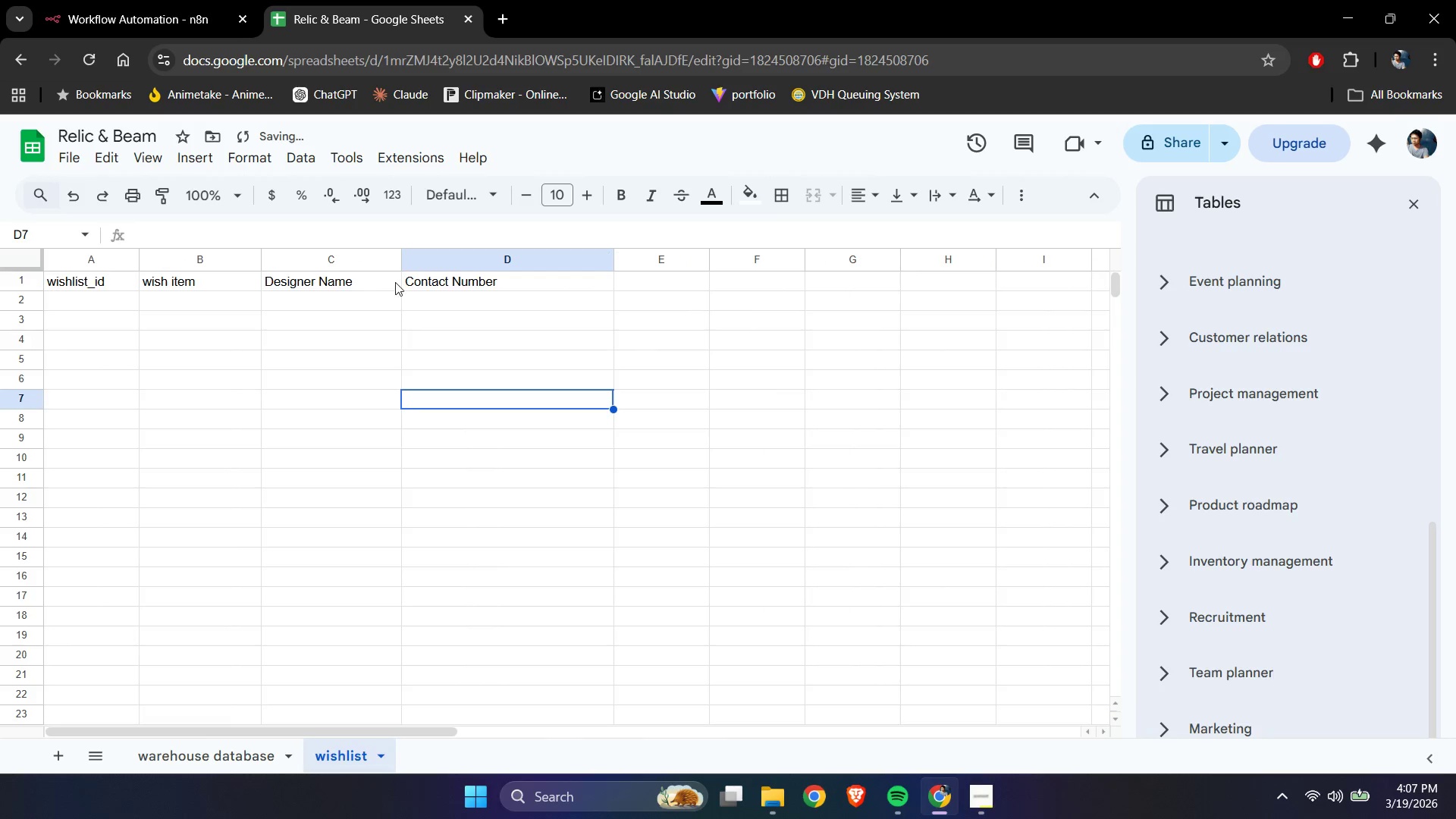 
left_click_drag(start_coordinate=[413, 283], to_coordinate=[108, 285])
 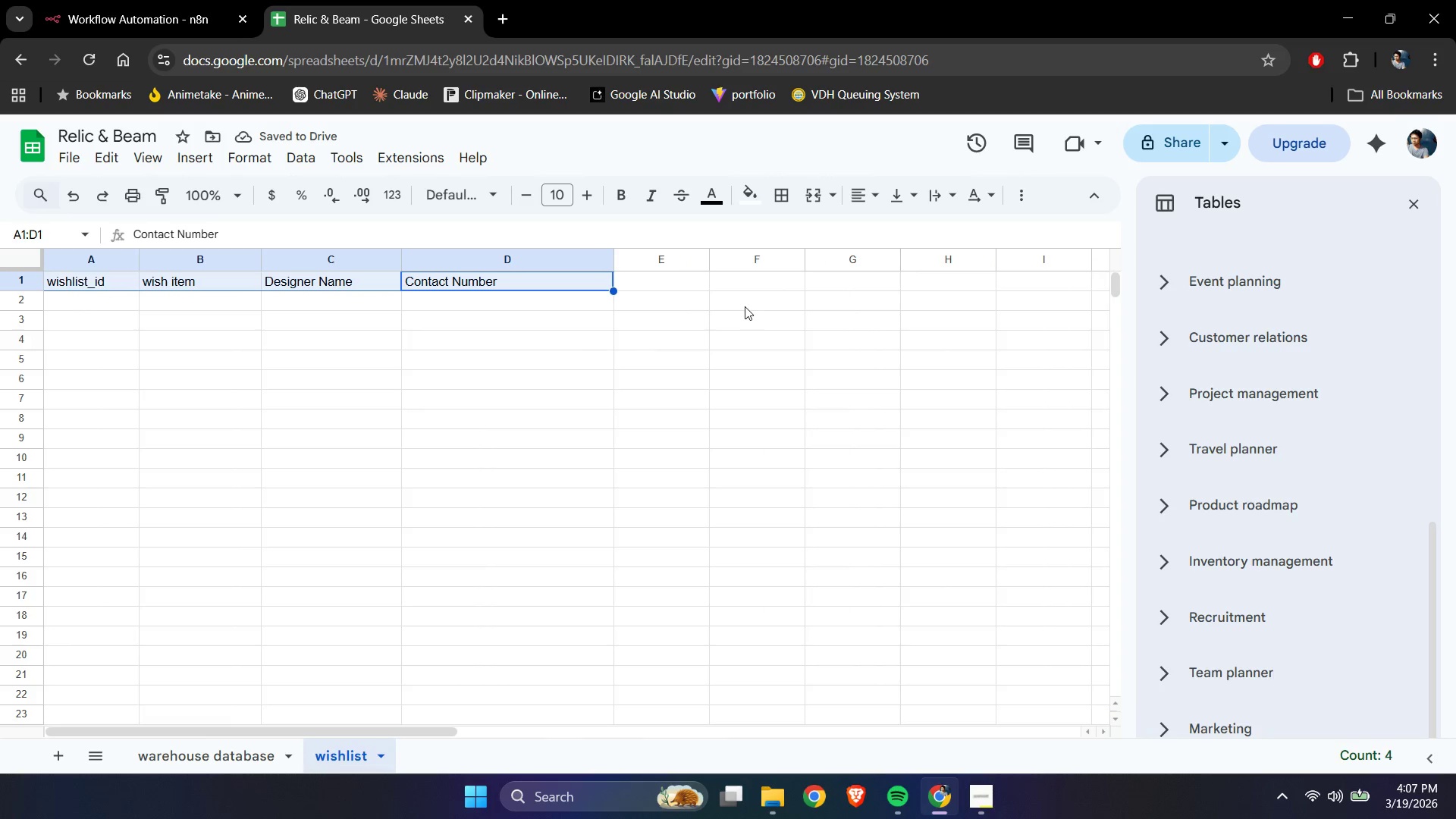 
left_click([861, 189])
 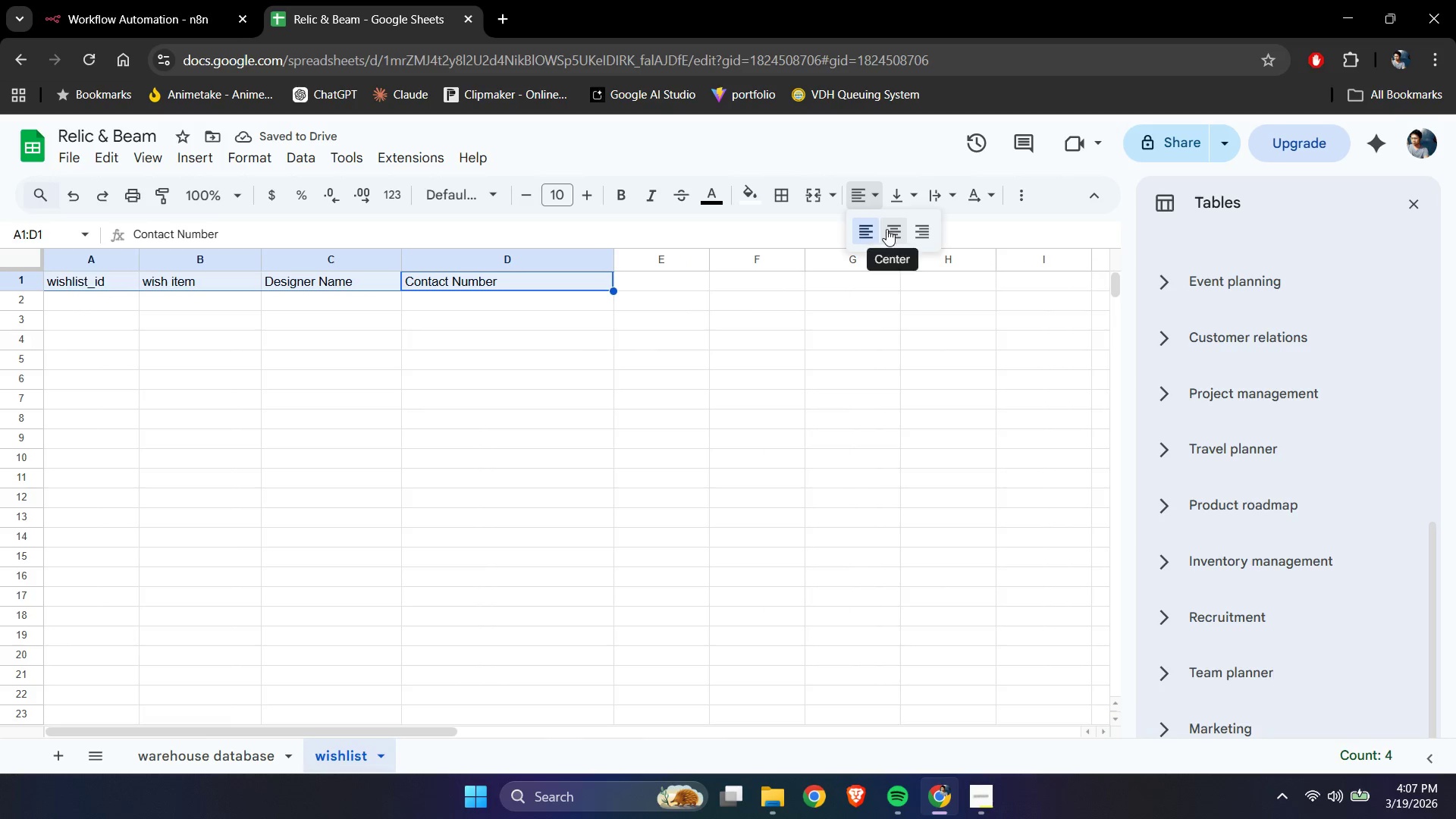 
left_click([888, 230])
 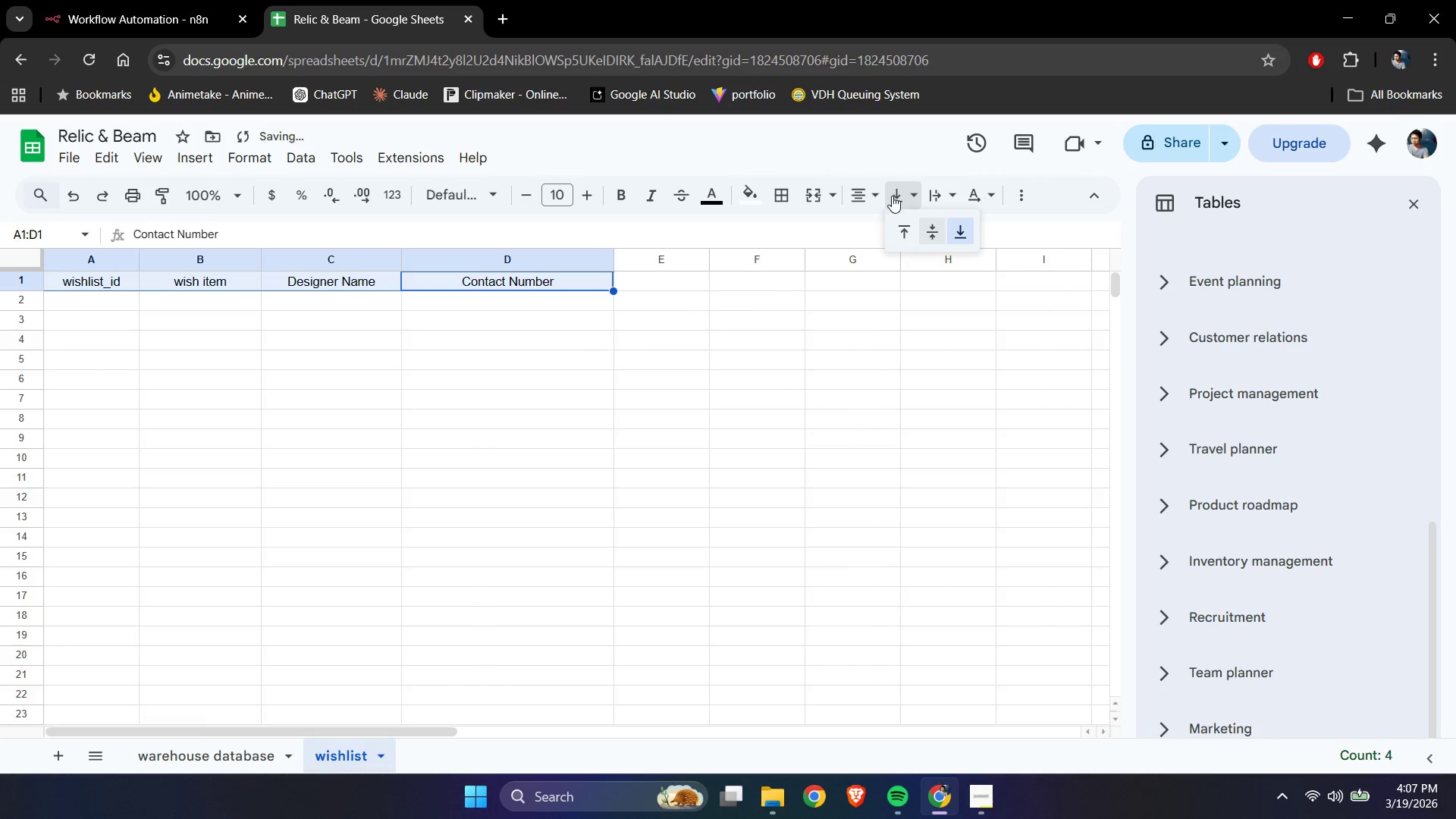 
double_click([933, 234])
 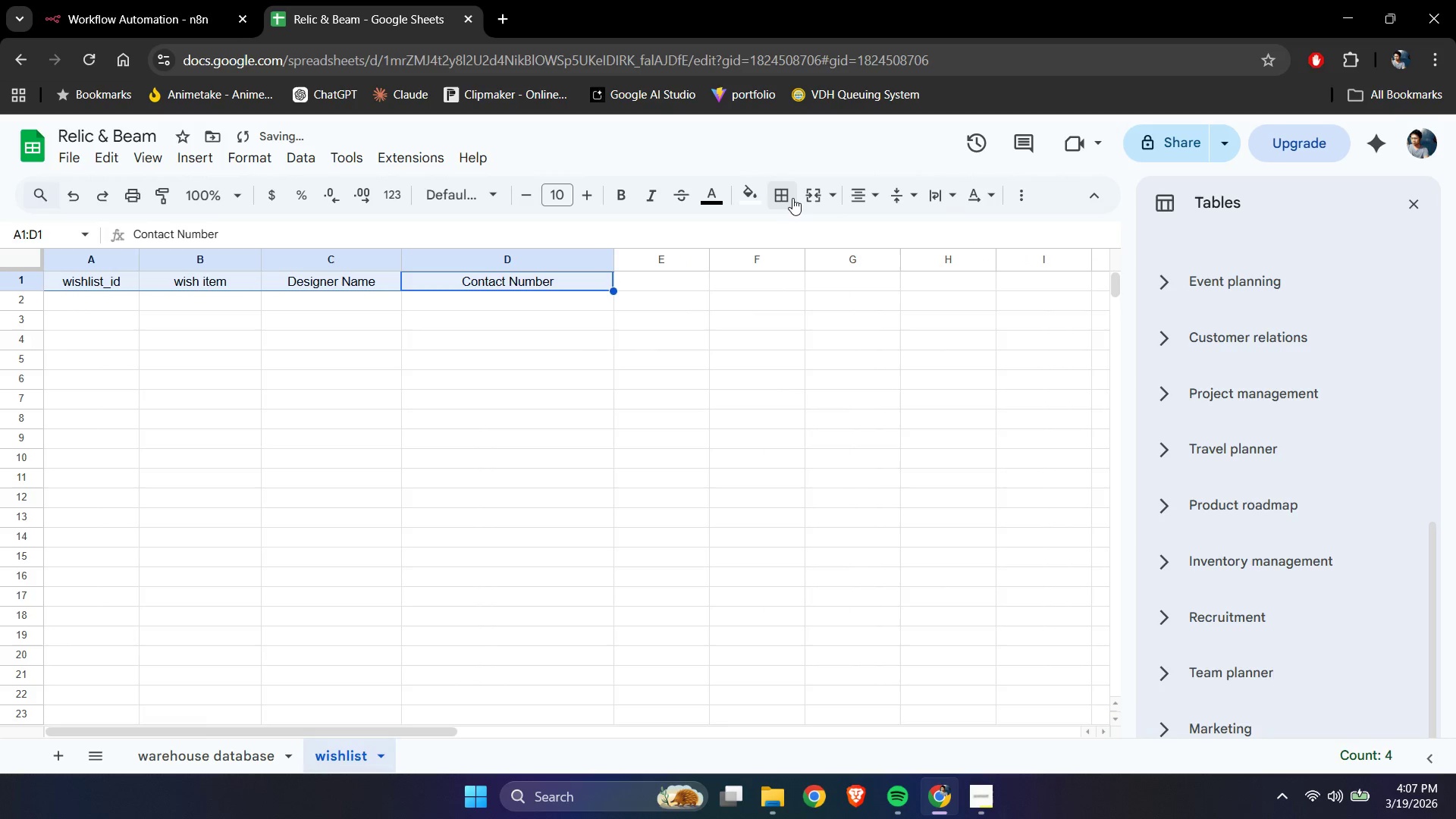 
left_click([791, 193])
 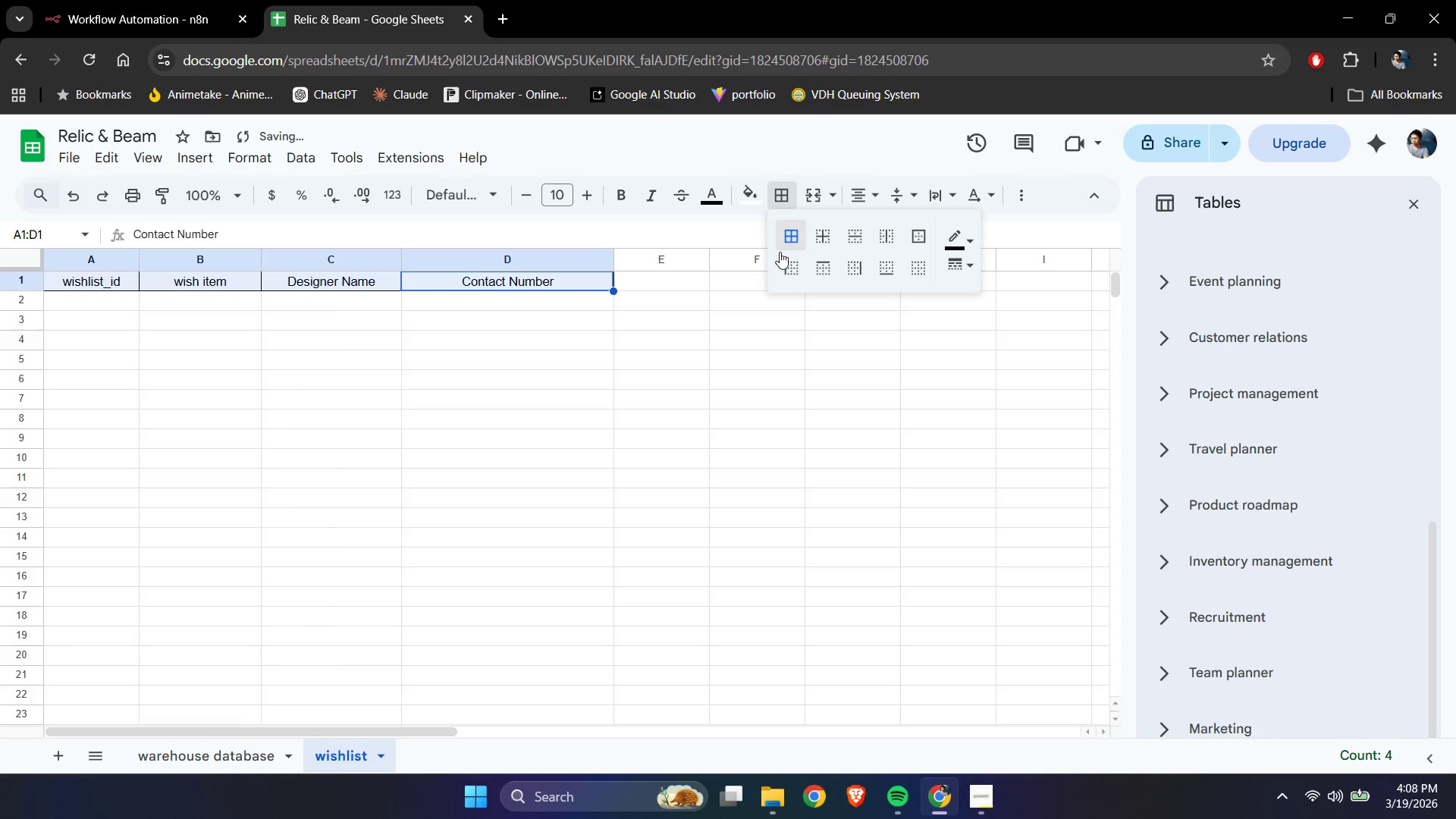 
double_click([644, 343])
 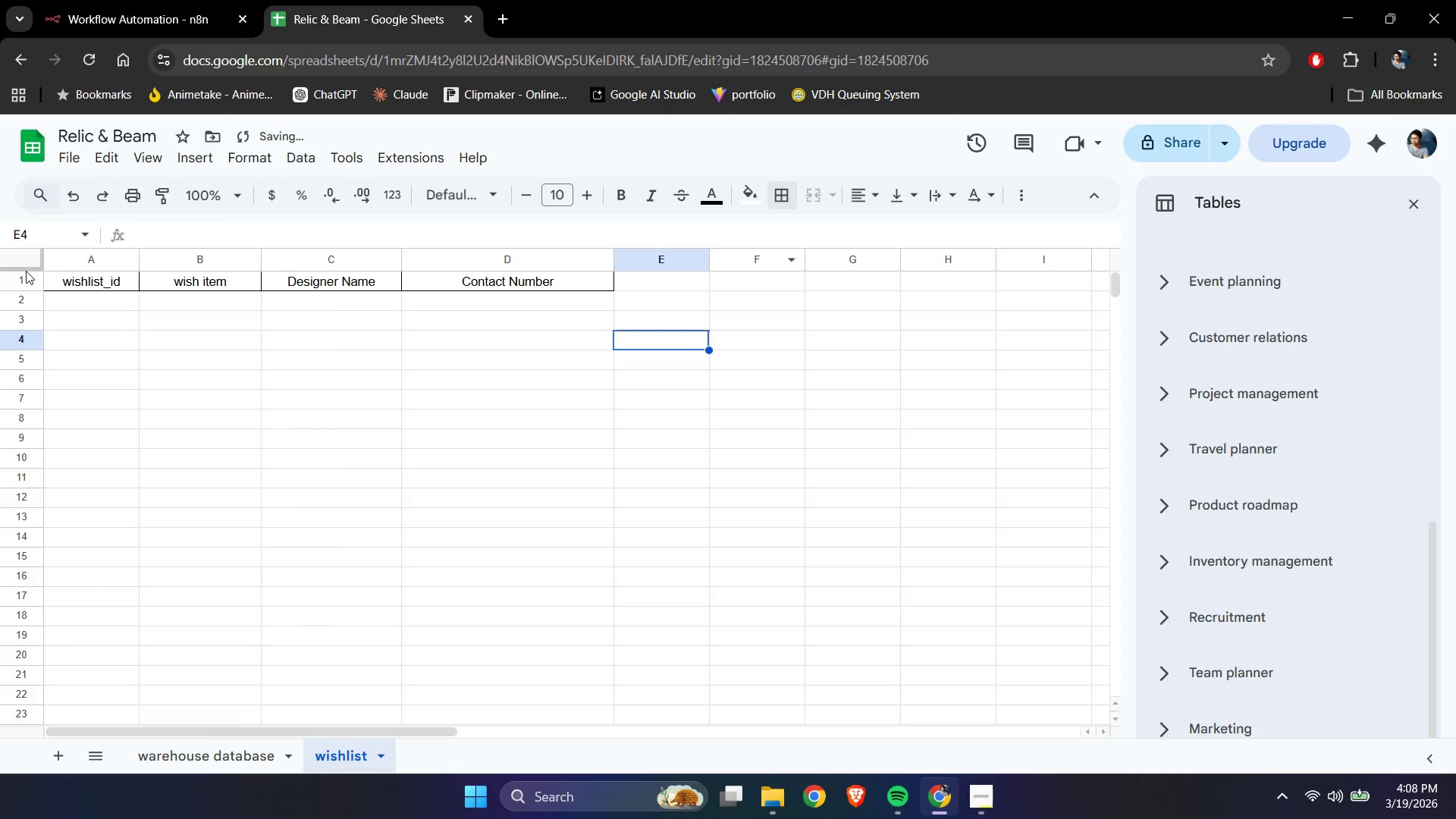 
left_click_drag(start_coordinate=[22, 268], to_coordinate=[22, 293])
 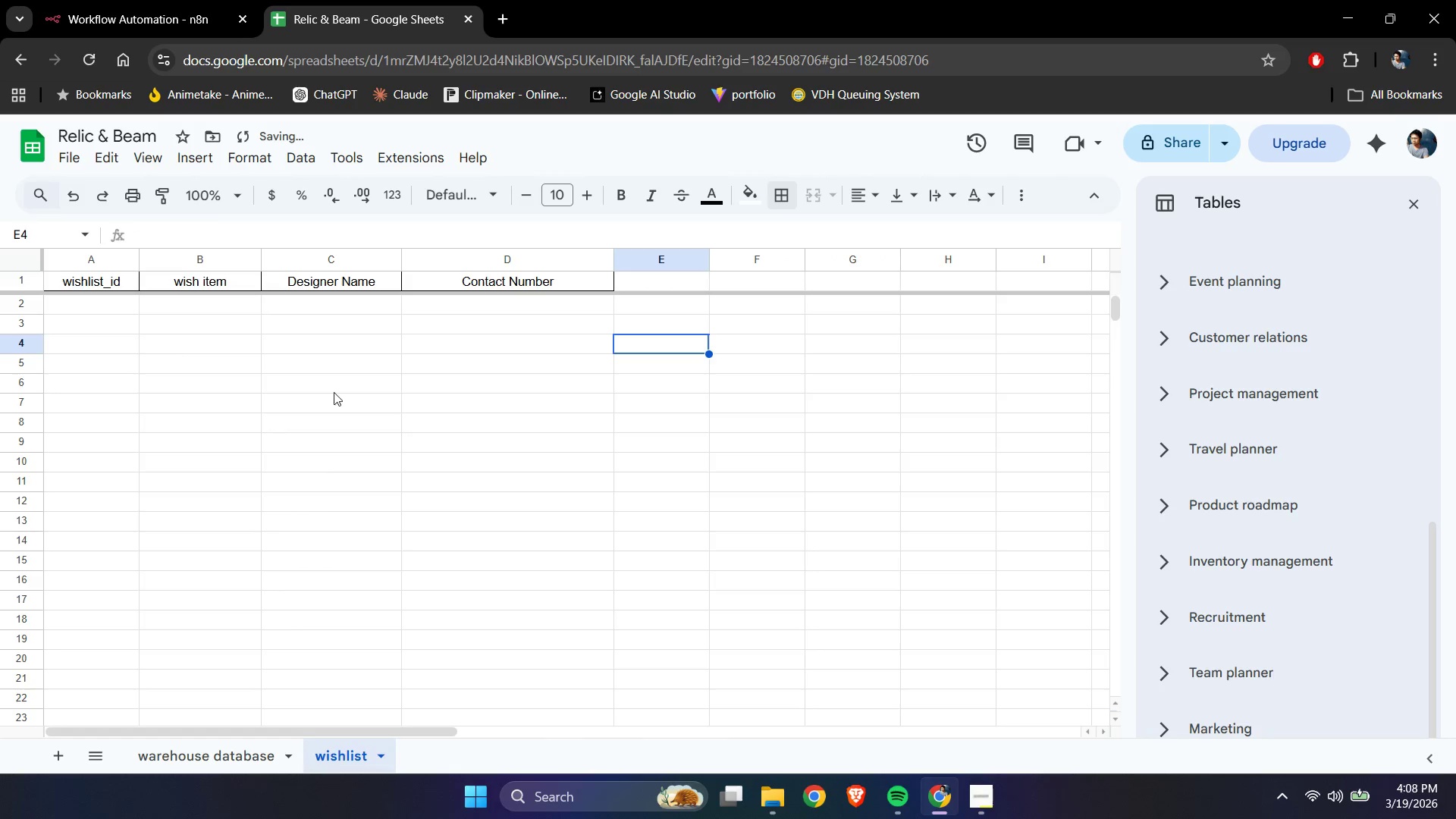 
left_click([341, 394])
 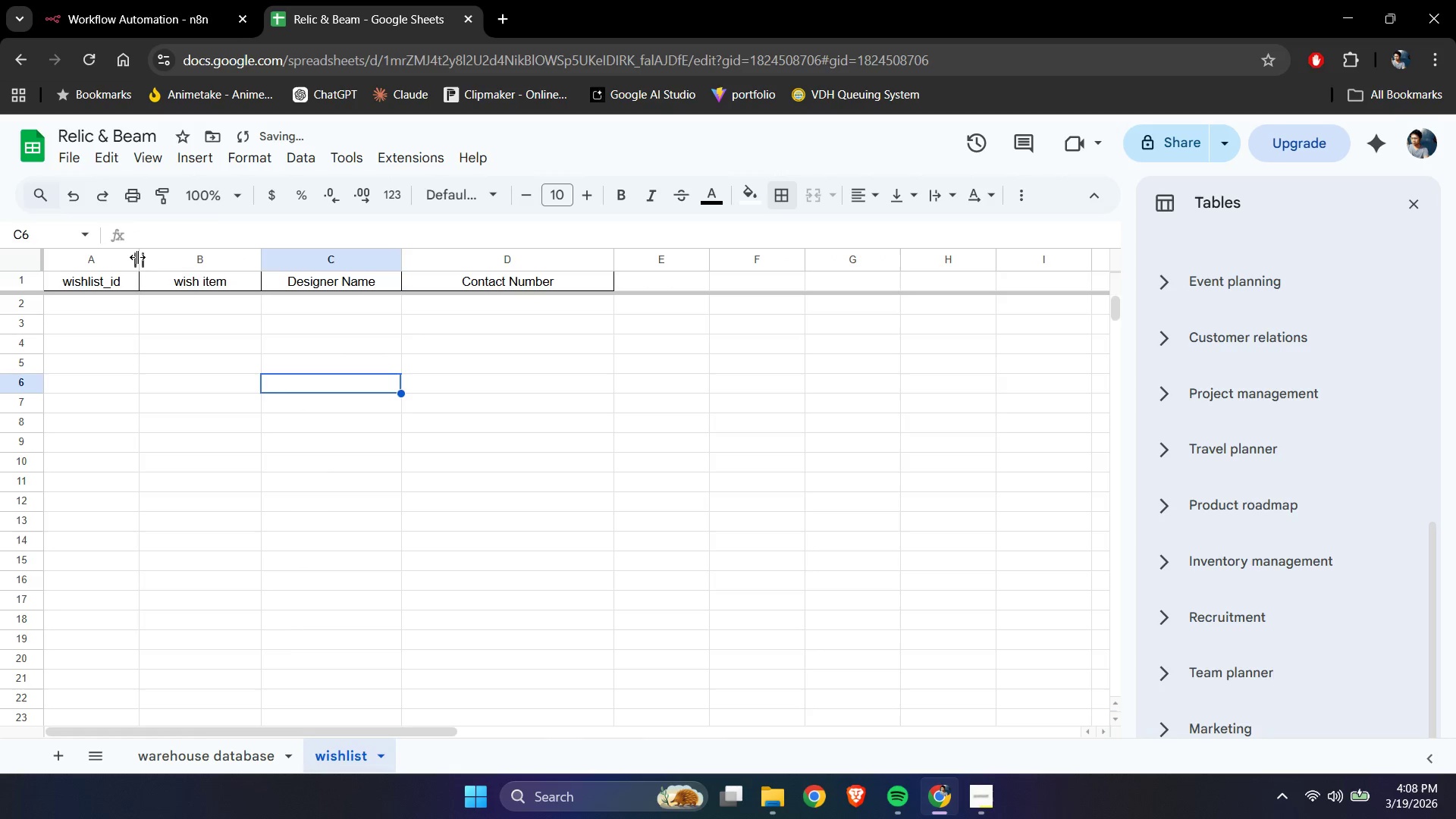 
left_click_drag(start_coordinate=[137, 257], to_coordinate=[102, 262])
 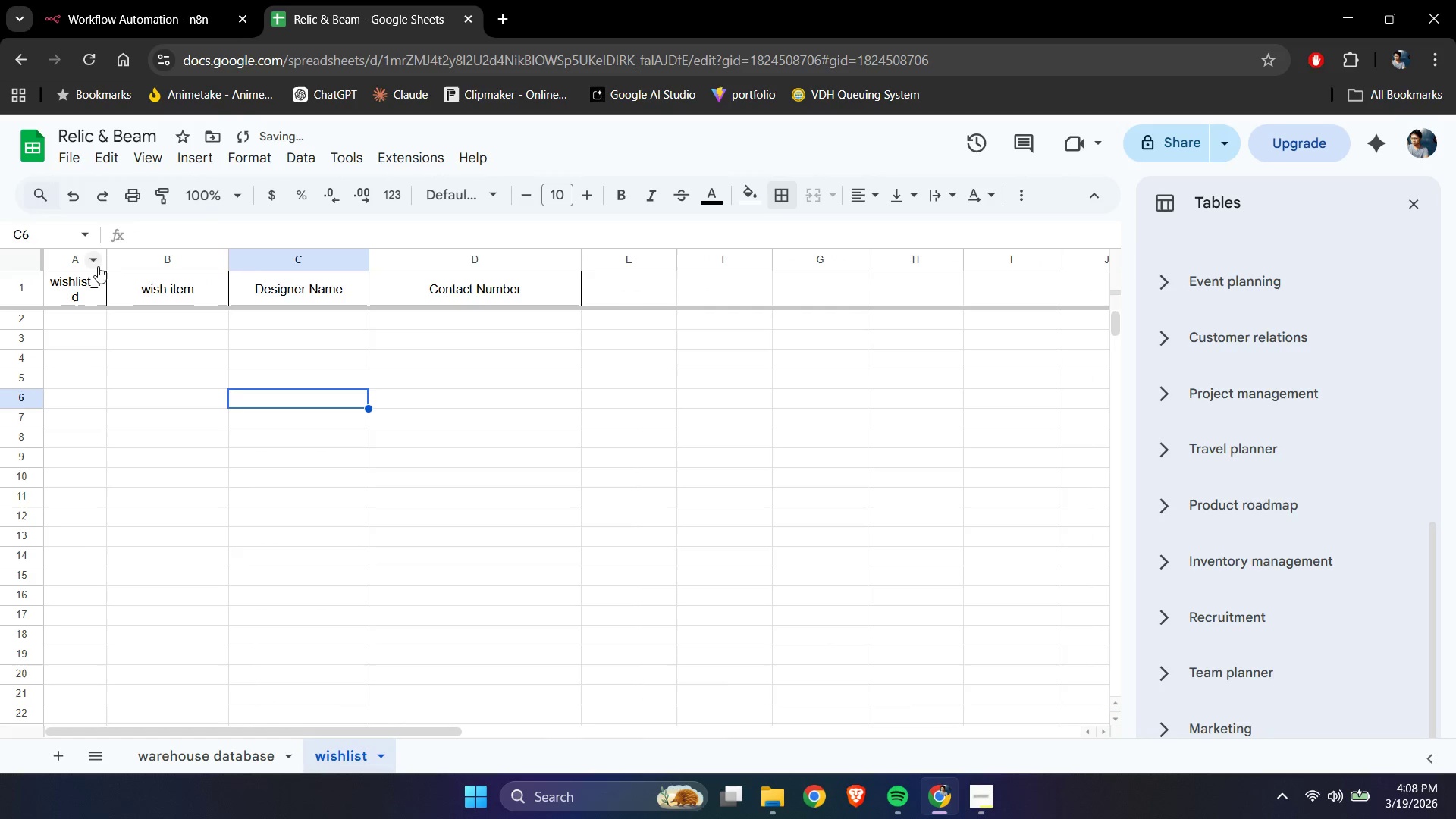 
left_click_drag(start_coordinate=[108, 260], to_coordinate=[121, 259])
 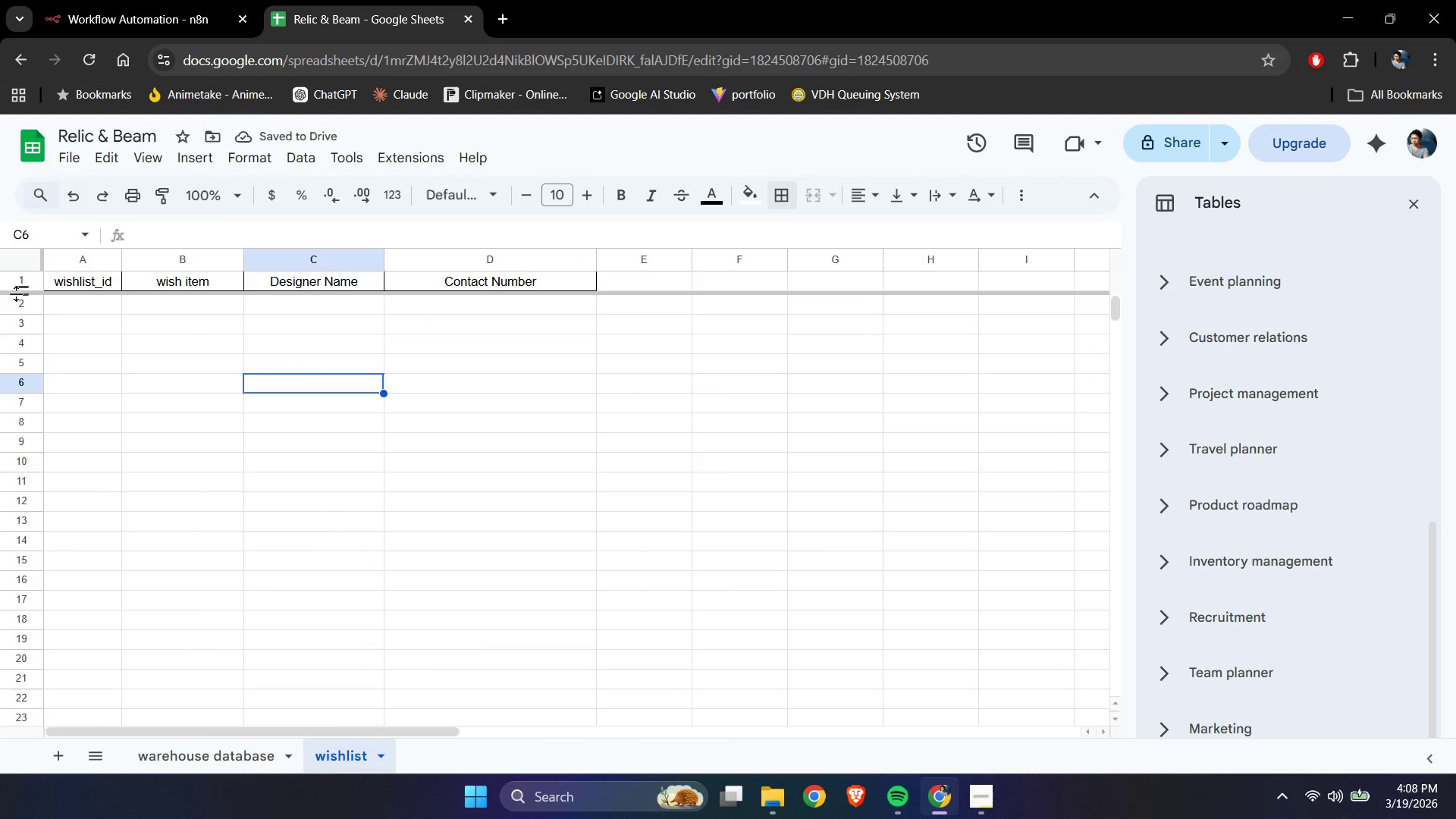 
left_click_drag(start_coordinate=[24, 292], to_coordinate=[25, 300])
 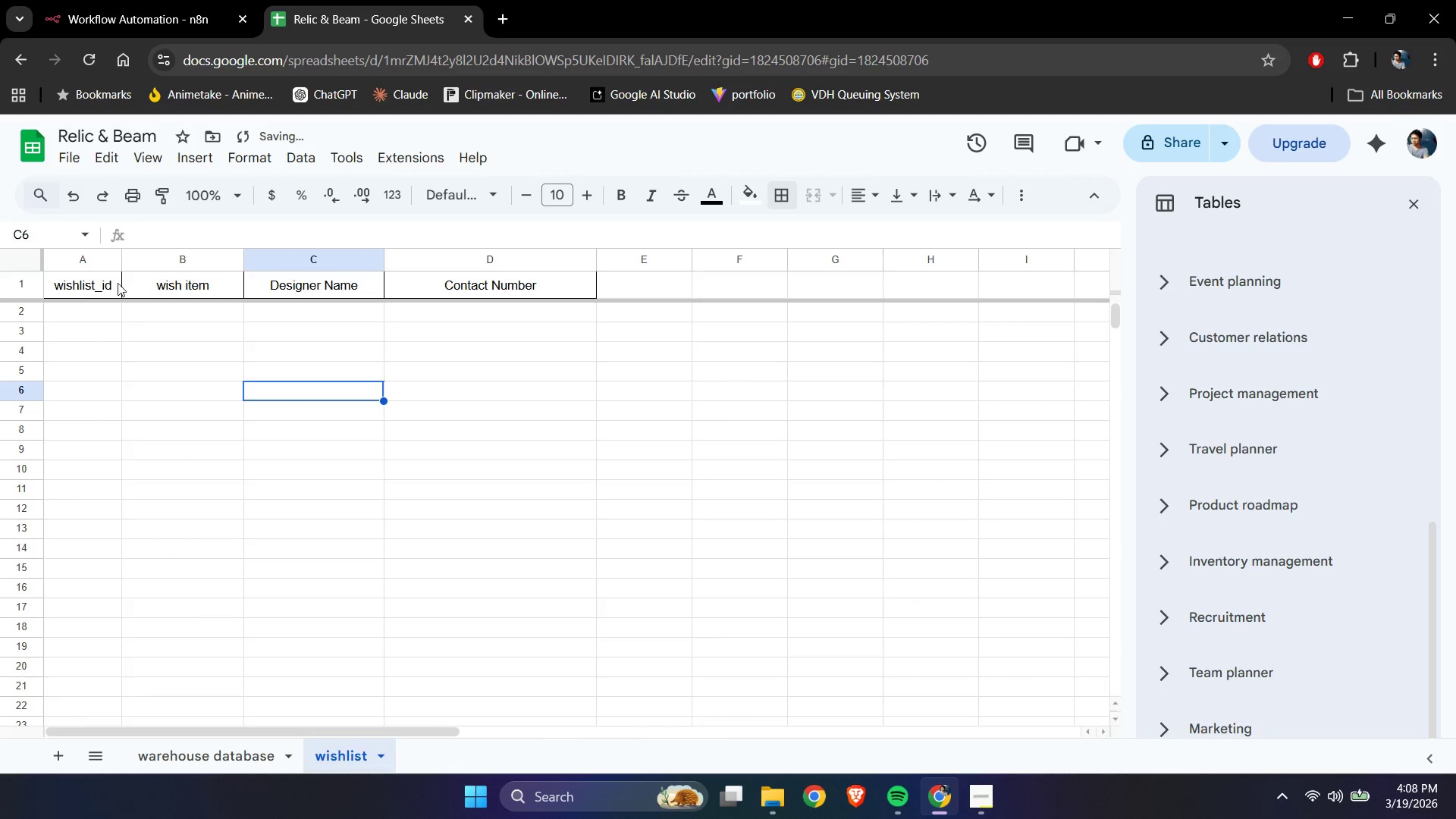 
hold_key(key=ShiftLeft, duration=0.47)
 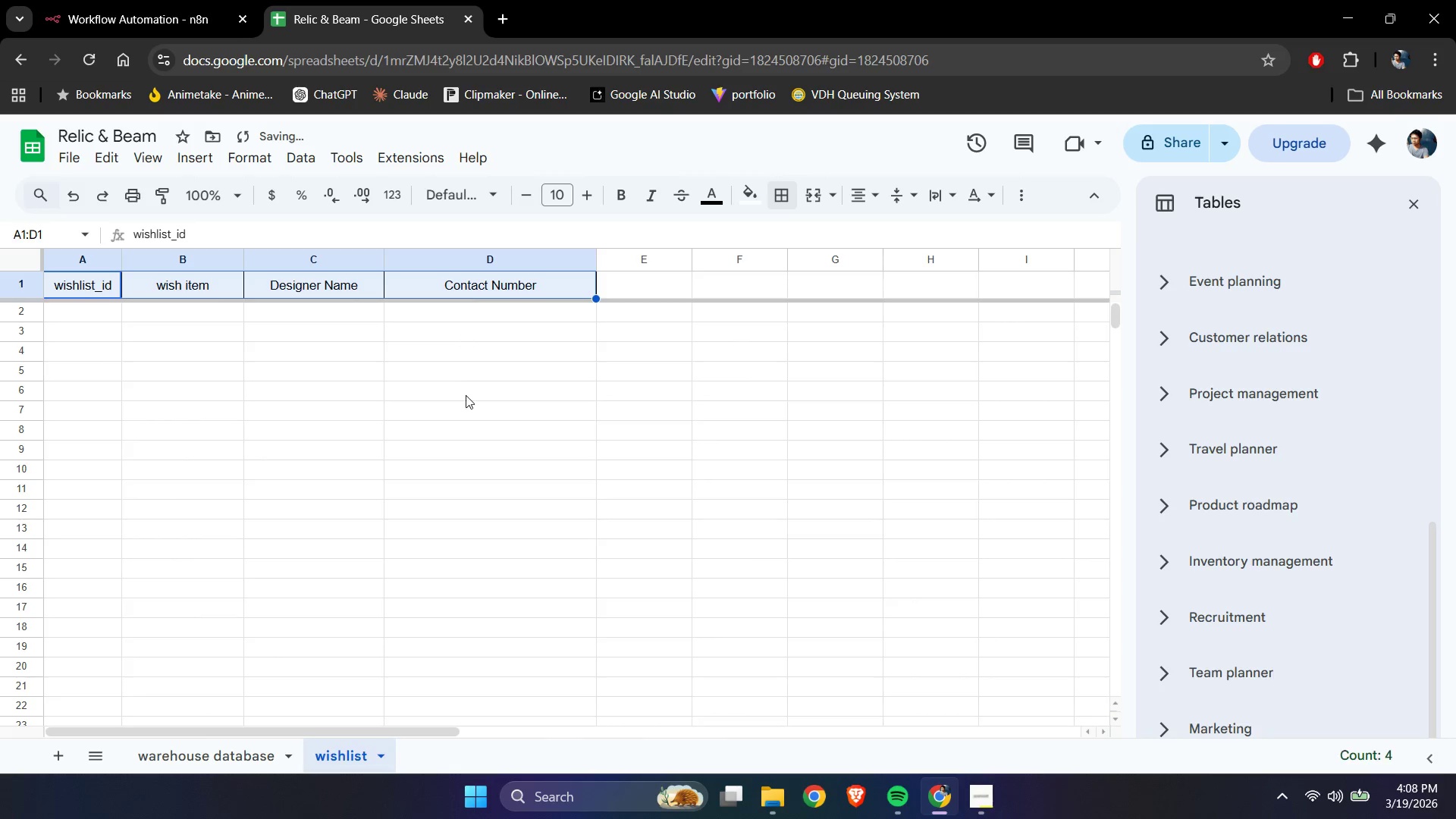 
key(Control+B)
 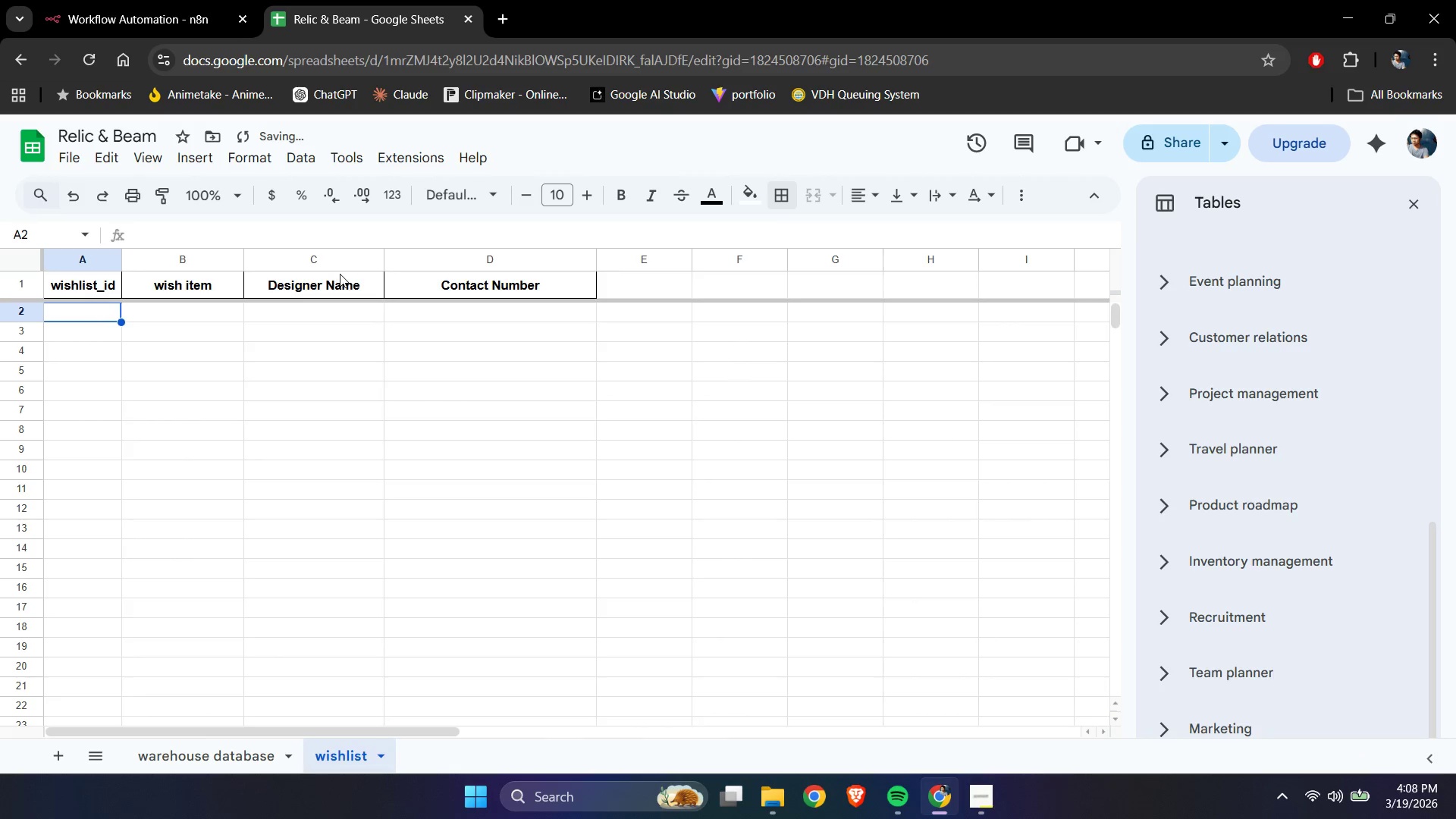 
left_click([430, 309])
 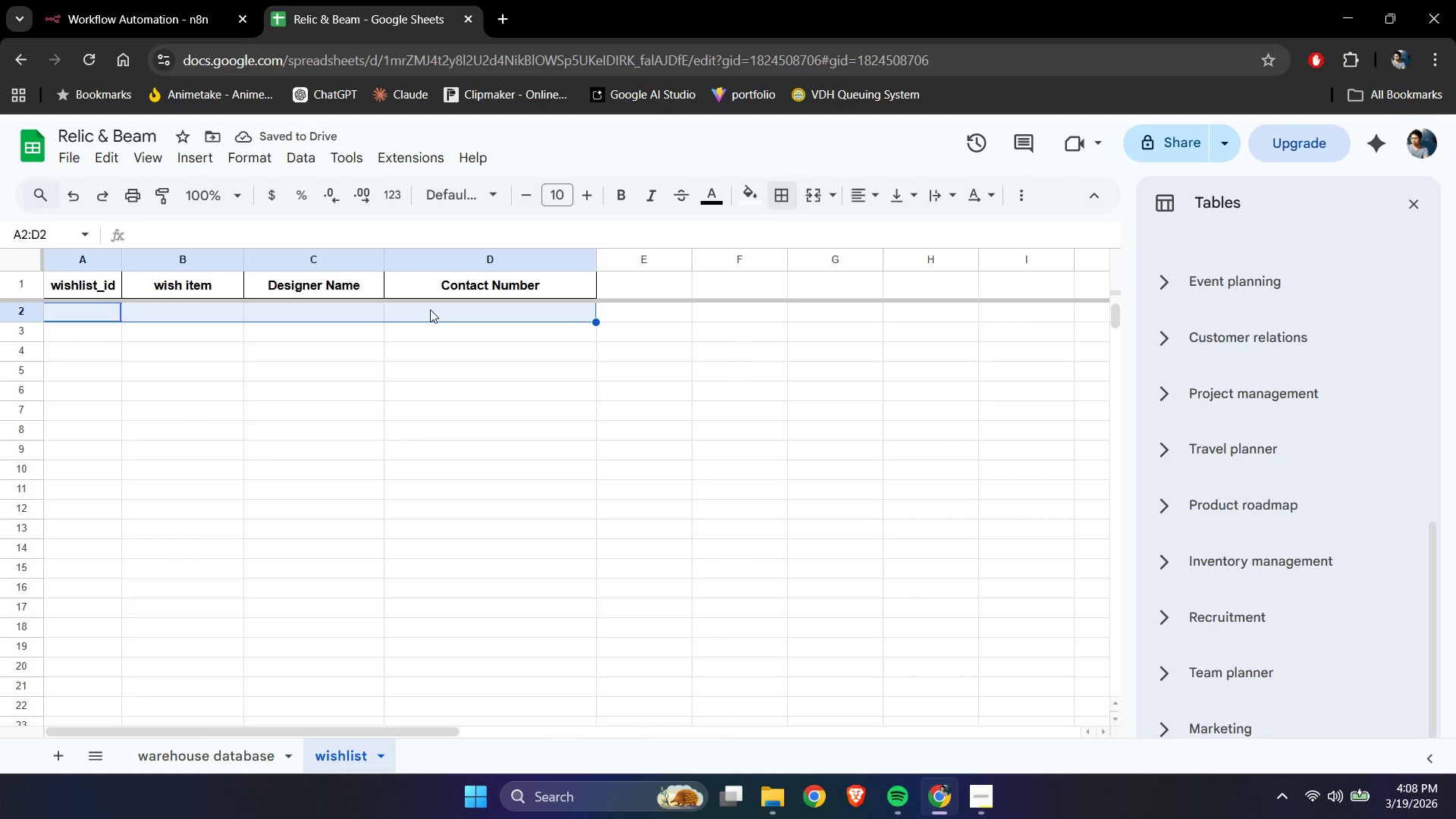 
key(Control+Shift+ArrowDown)
 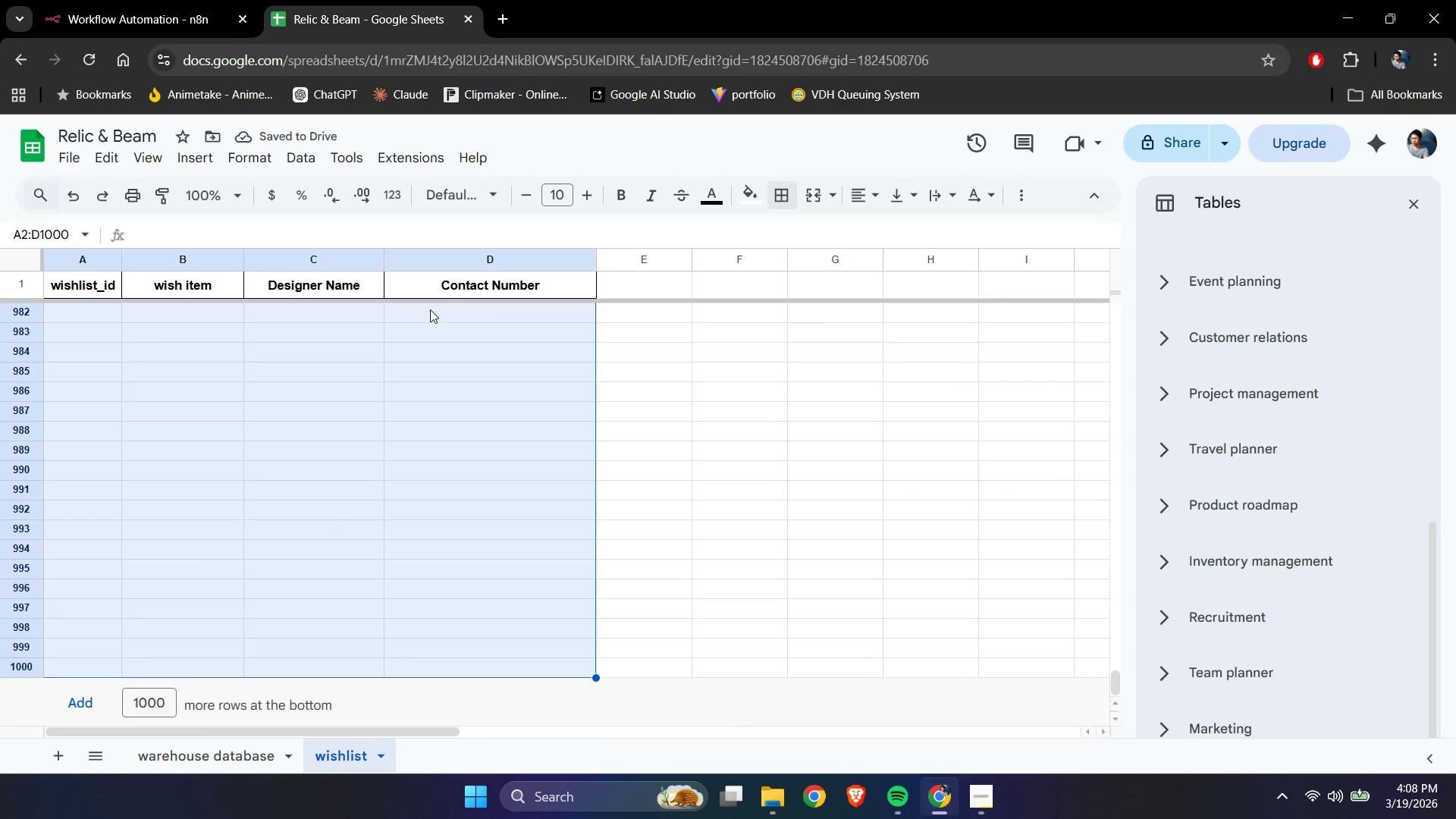 
key(Control+Shift+ArrowDown)
 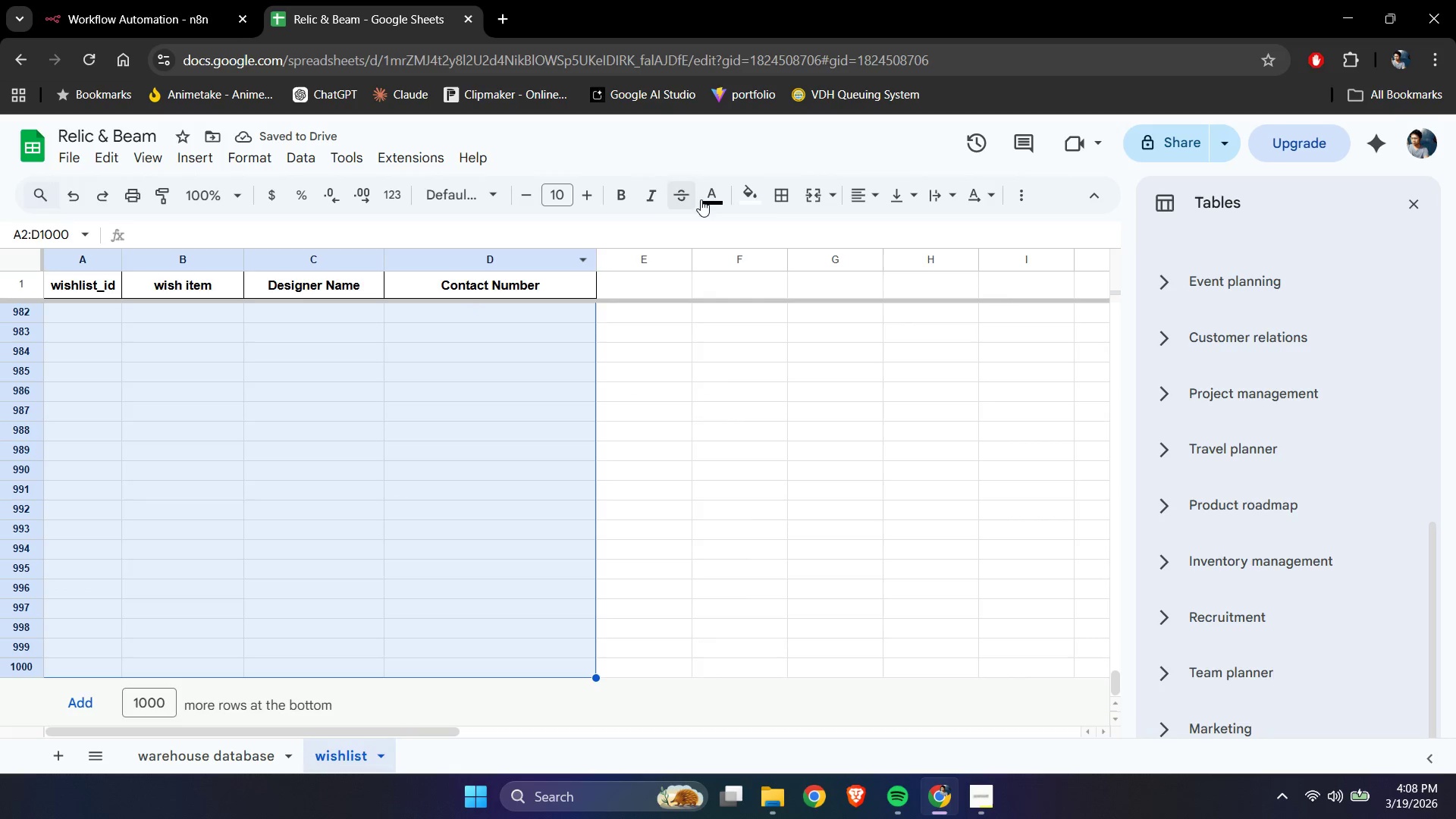 
left_click([790, 194])
 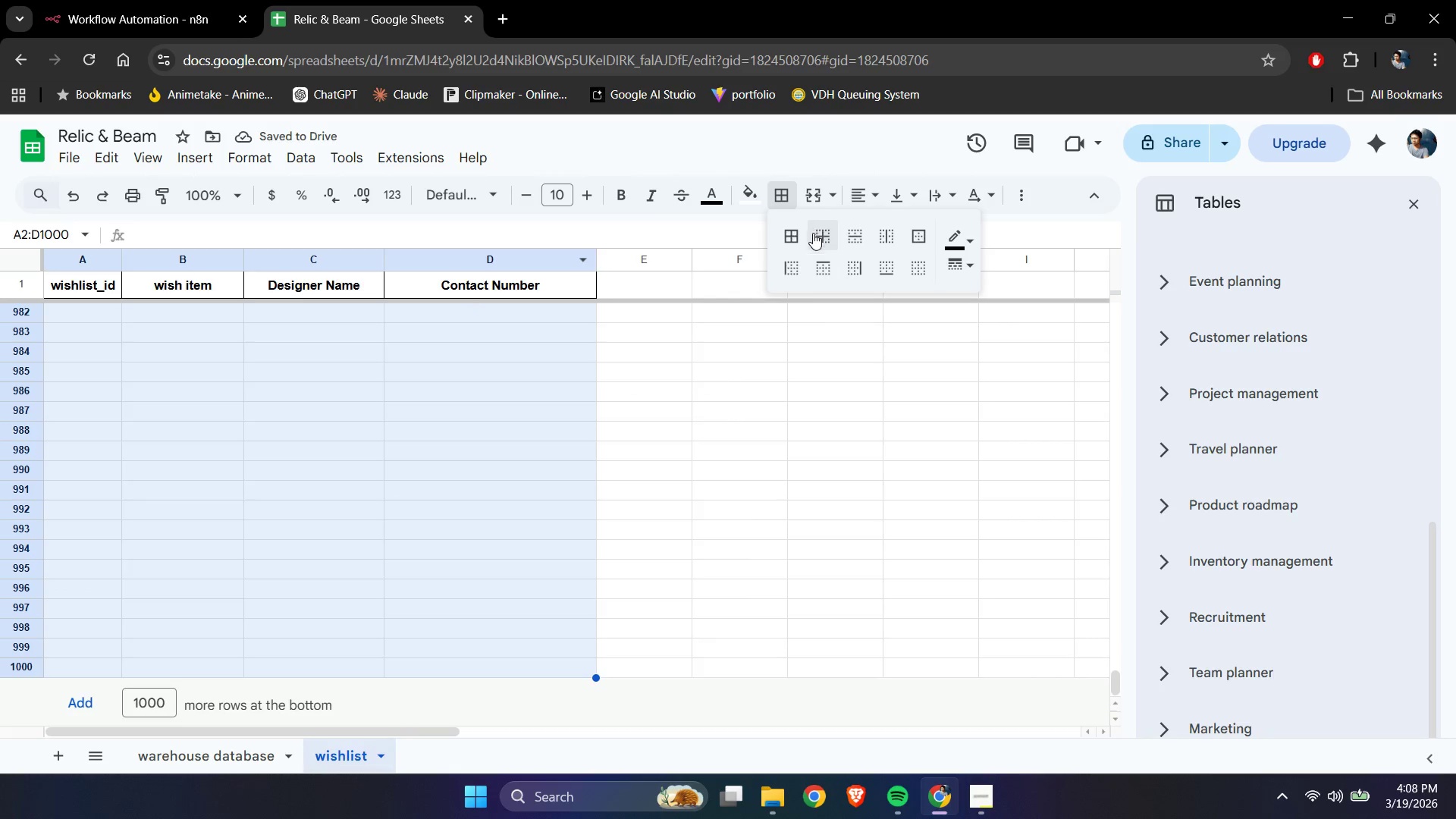 
left_click([794, 233])
 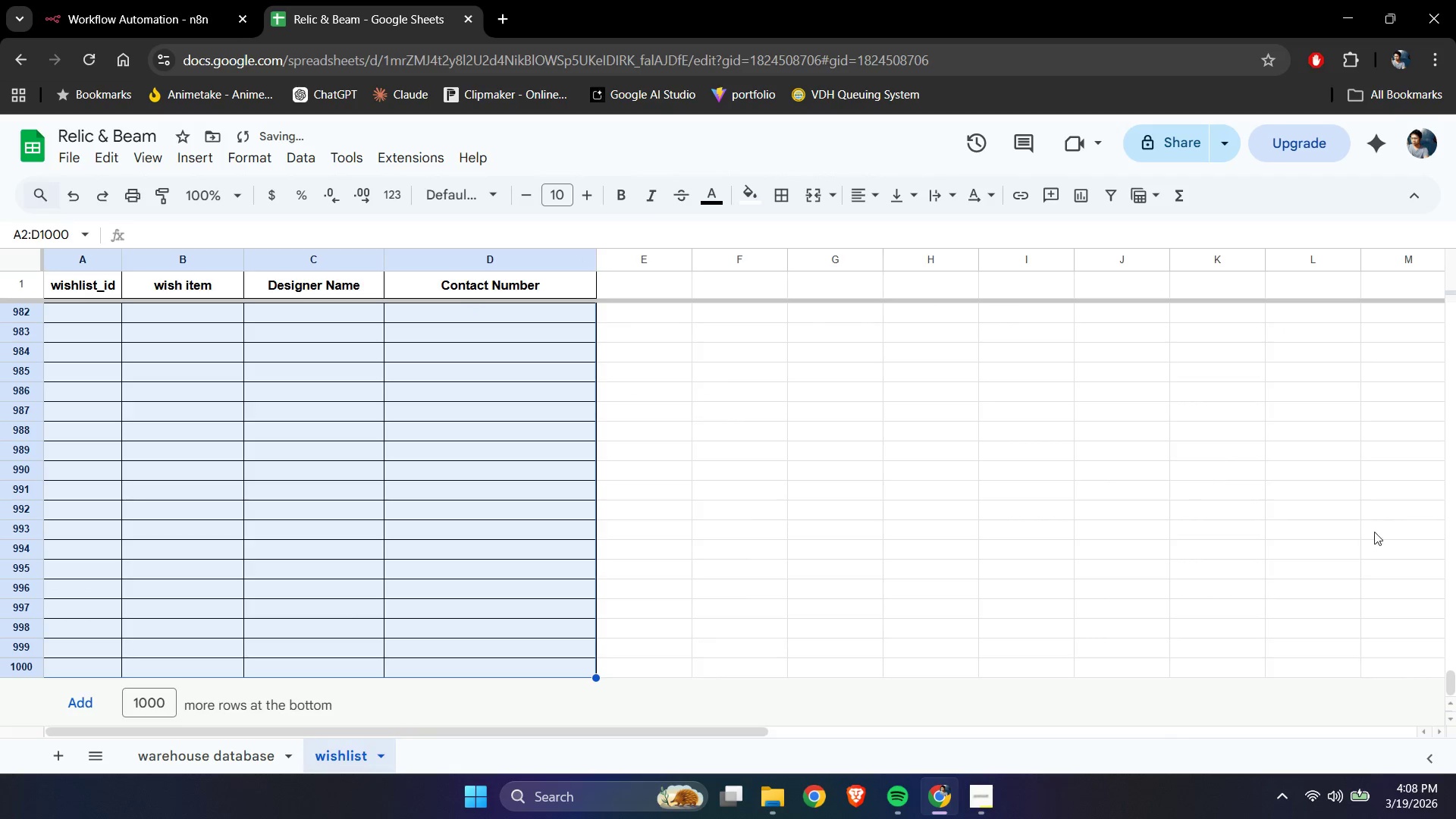 
left_click_drag(start_coordinate=[1455, 675], to_coordinate=[1454, 292])
 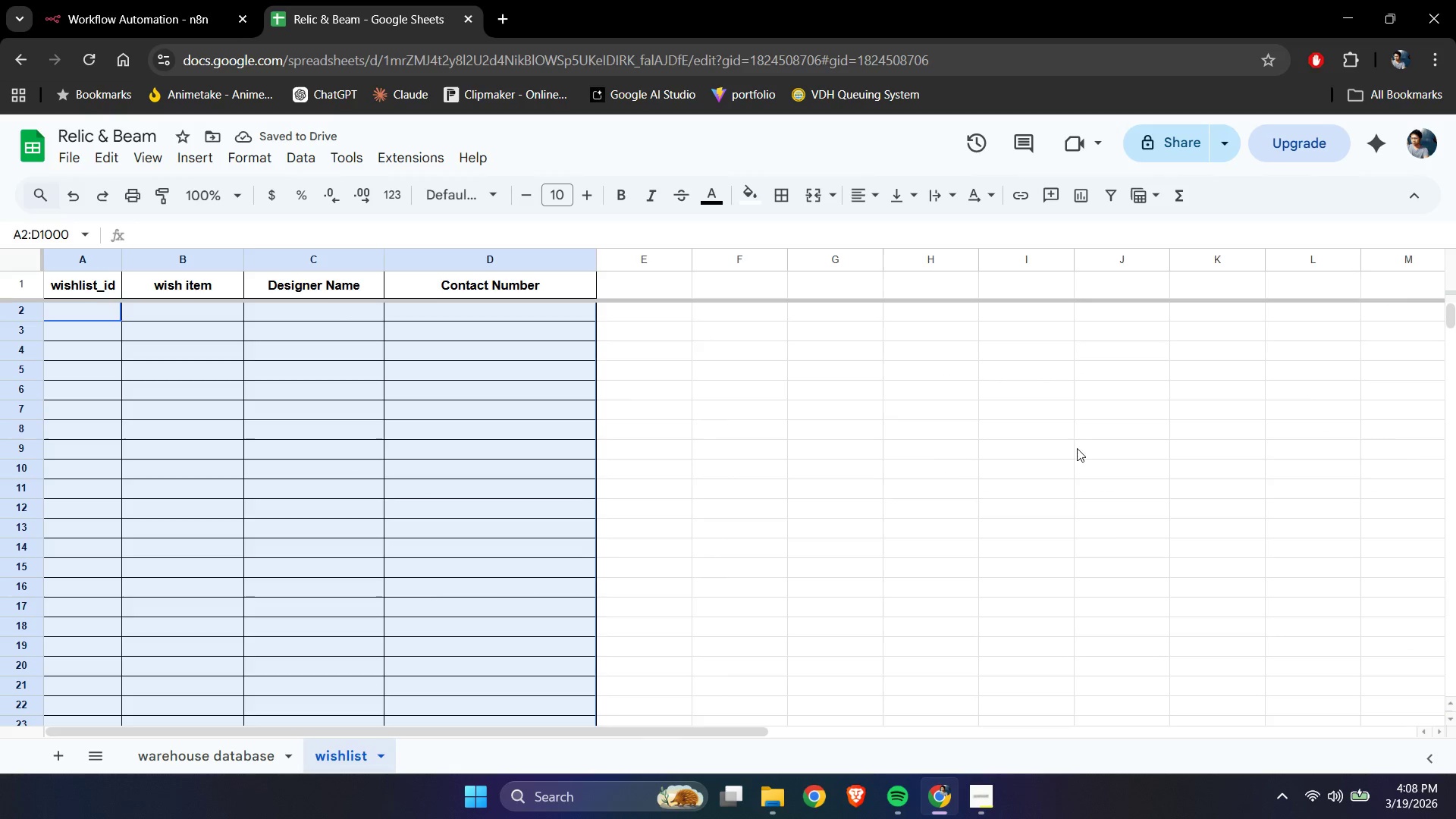 
scroll: coordinate [1240, 510], scroll_direction: up, amount: 16.0
 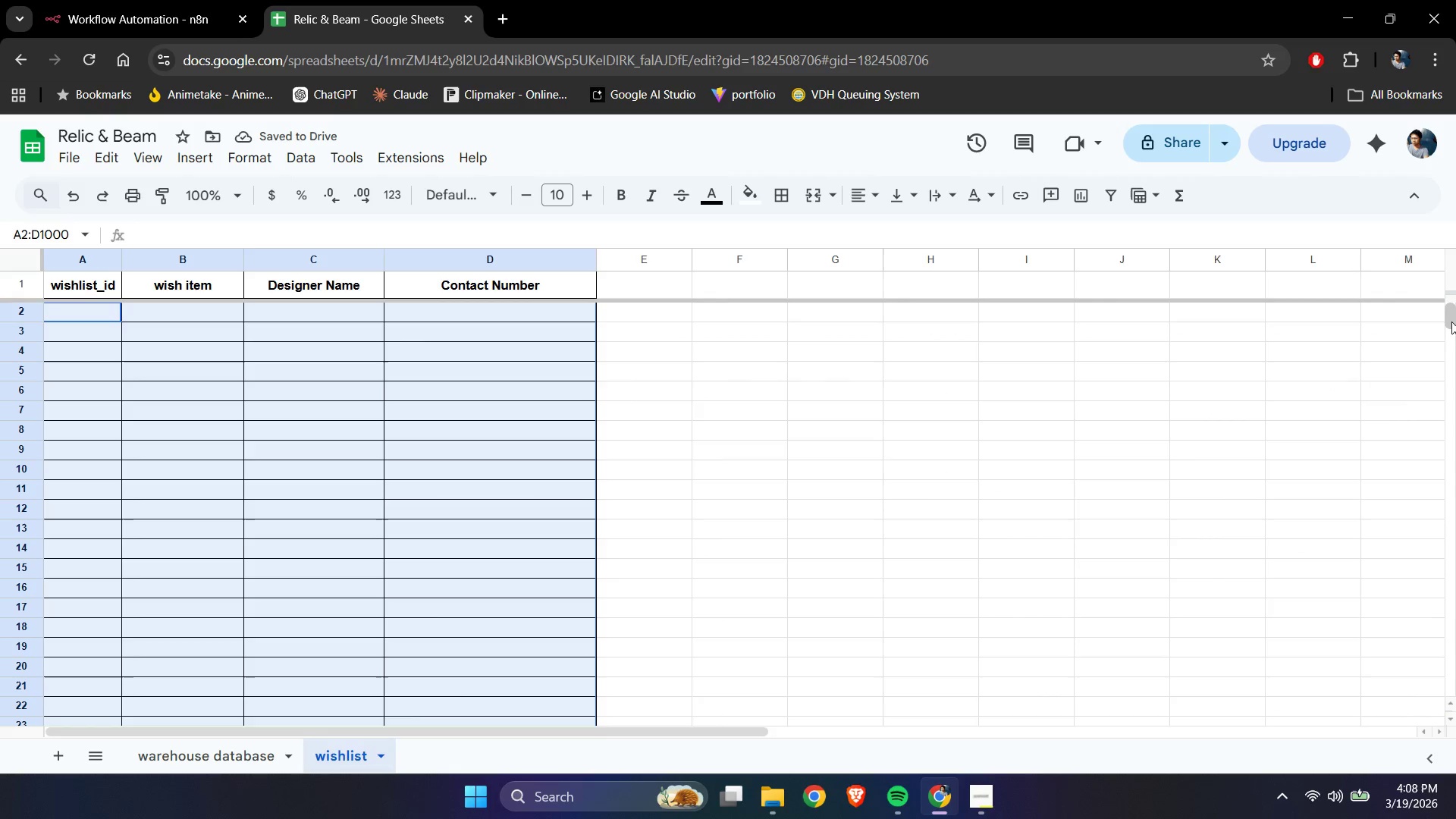 
left_click_drag(start_coordinate=[1451, 318], to_coordinate=[1451, 266])
 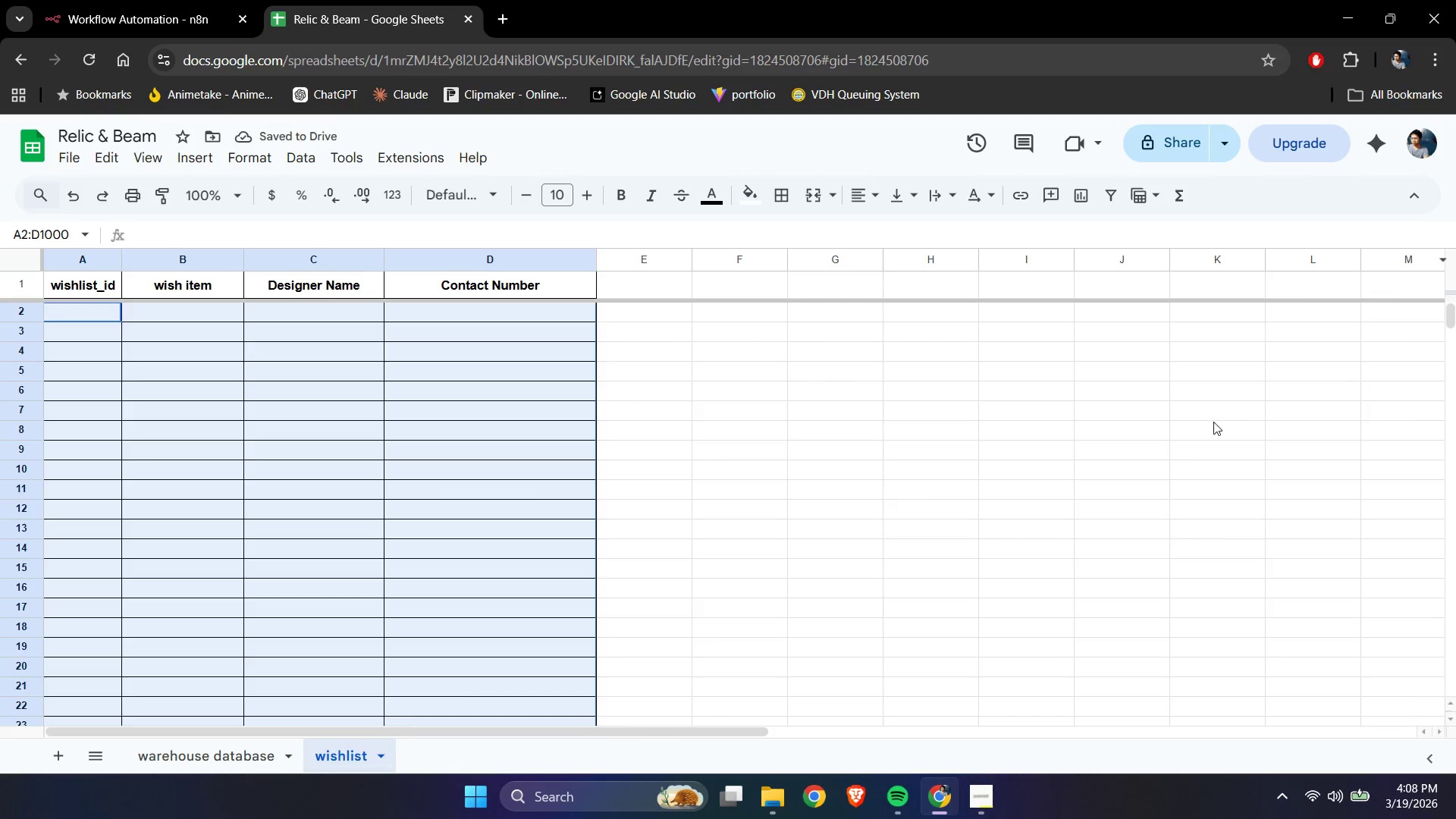 
left_click_drag(start_coordinate=[829, 541], to_coordinate=[824, 532])
 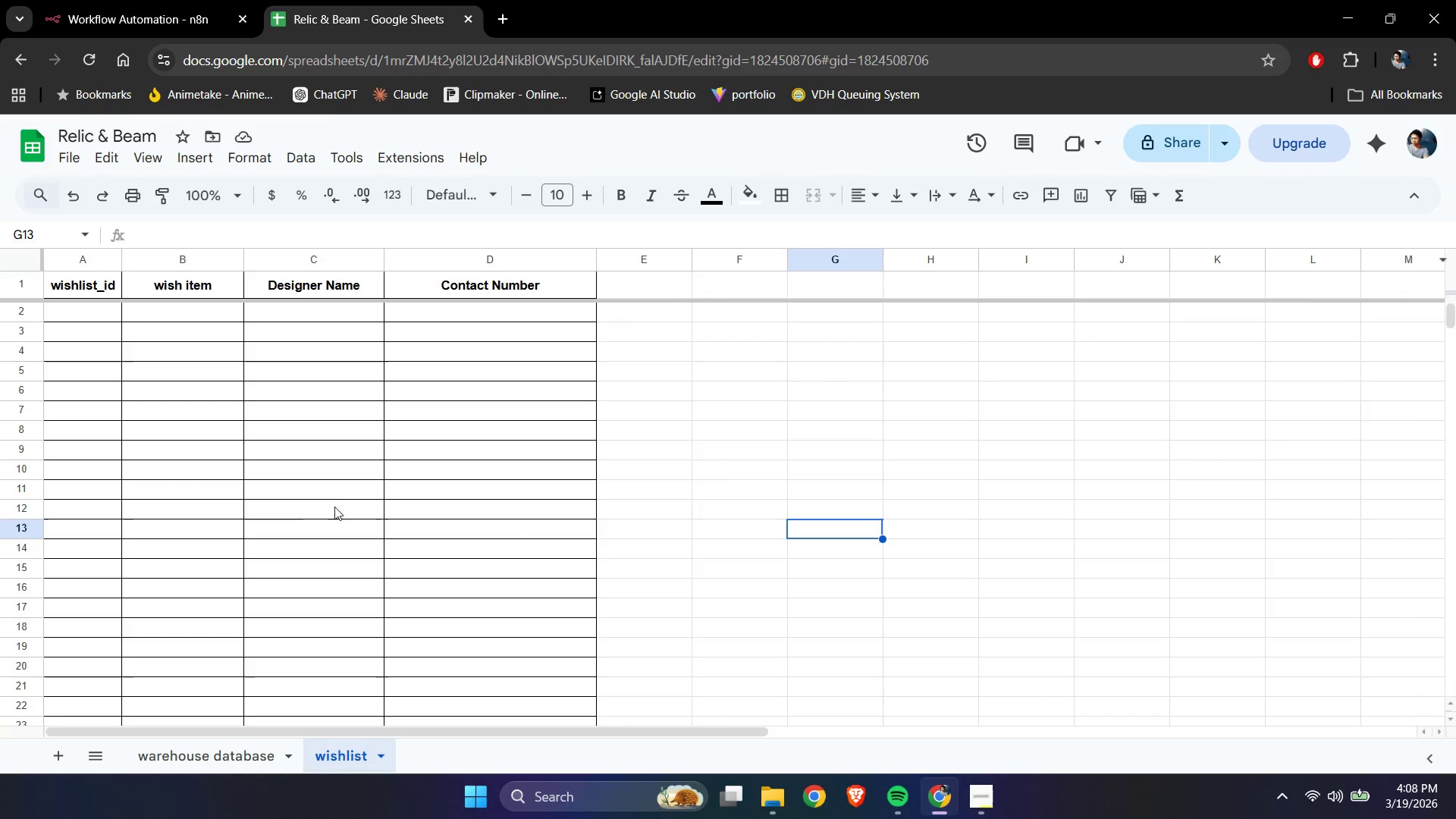 
scroll: coordinate [296, 513], scroll_direction: up, amount: 4.0
 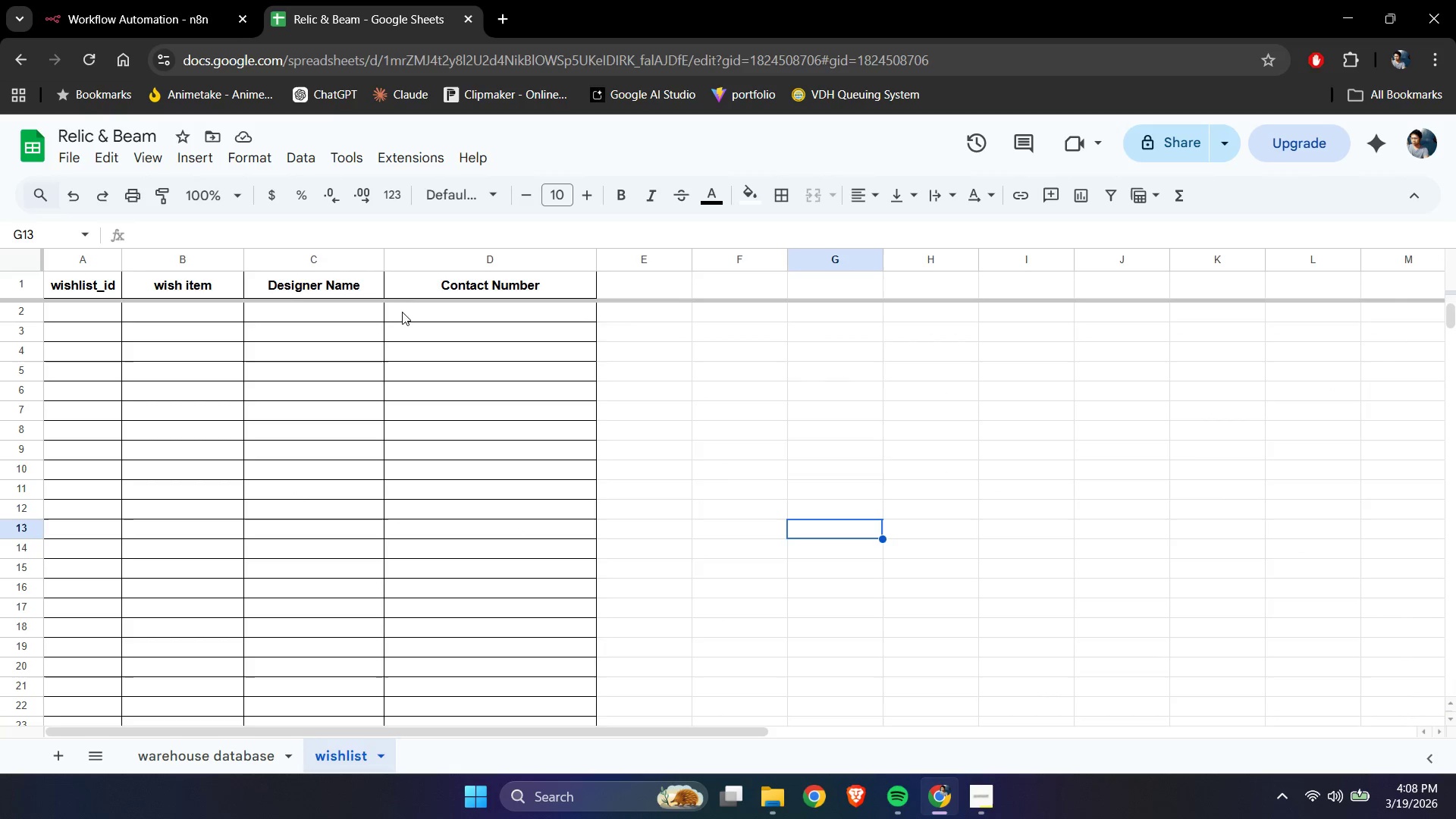 
left_click_drag(start_coordinate=[384, 262], to_coordinate=[450, 267])
 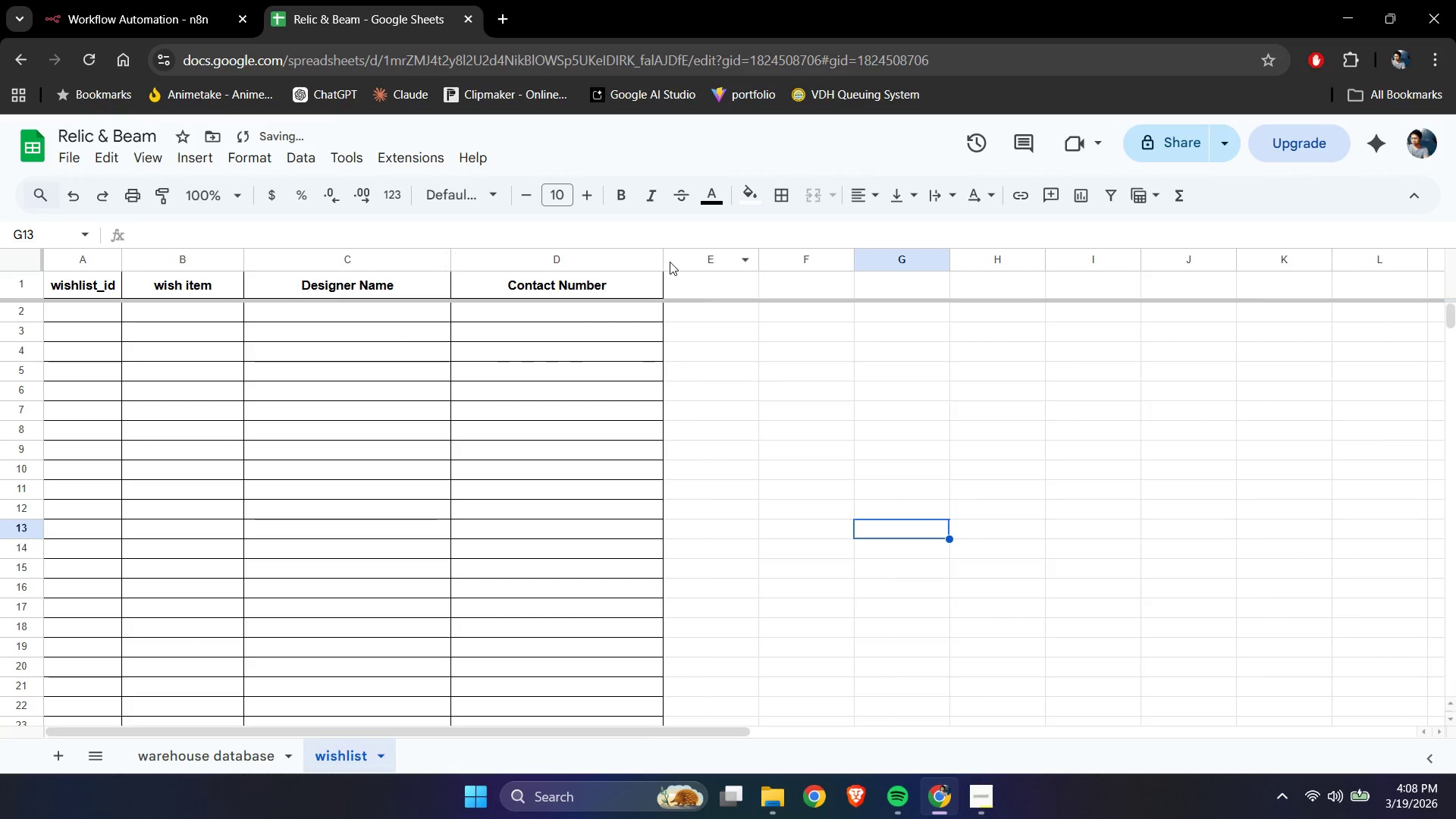 
left_click_drag(start_coordinate=[665, 261], to_coordinate=[659, 261])